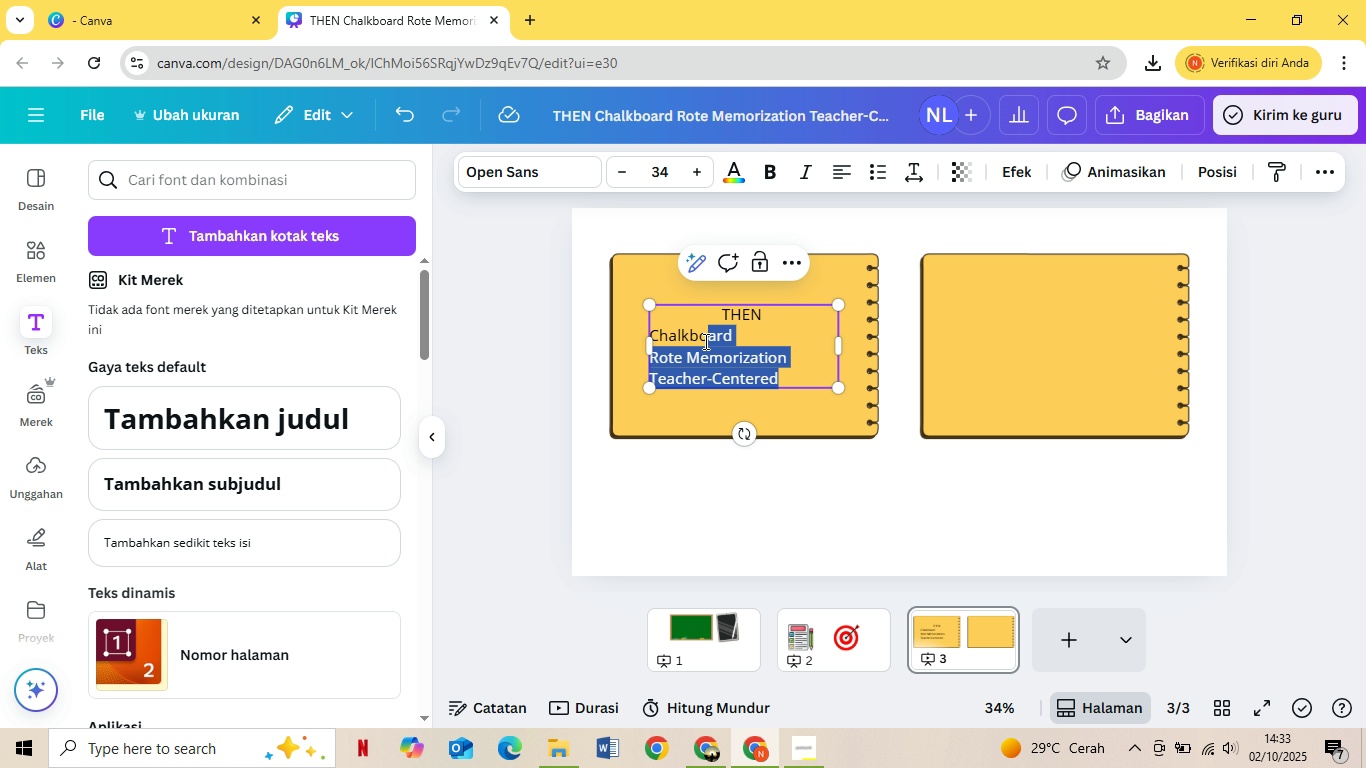 
left_click_drag(start_coordinate=[706, 342], to_coordinate=[690, 336])
 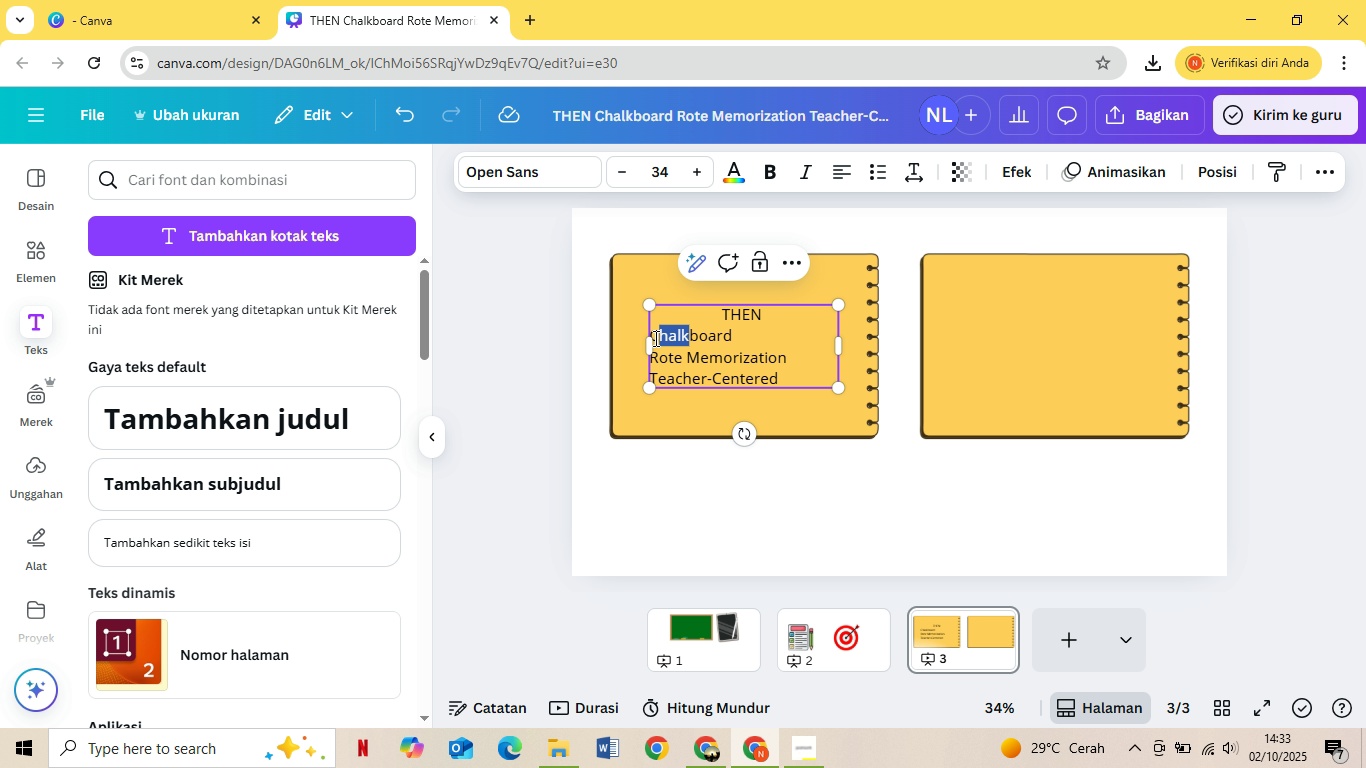 
left_click_drag(start_coordinate=[689, 336], to_coordinate=[654, 338])
 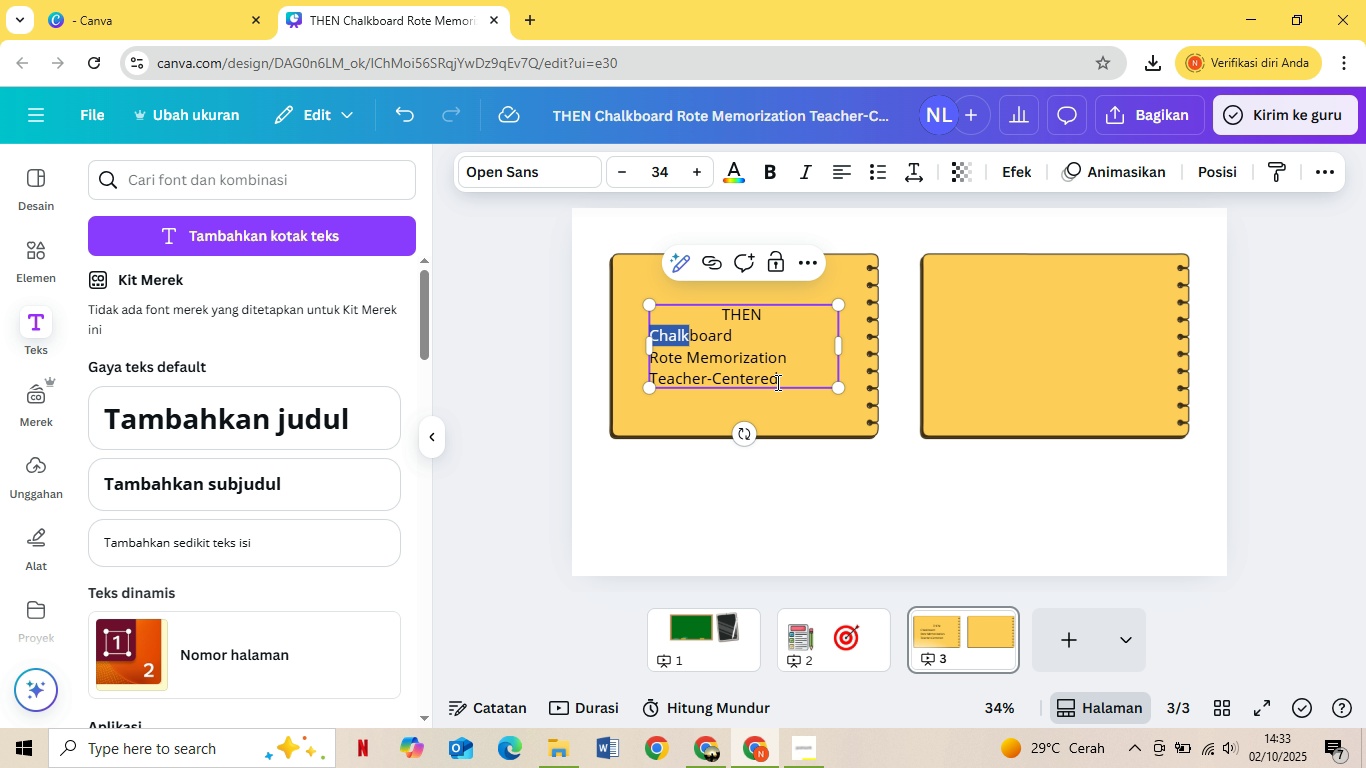 
left_click_drag(start_coordinate=[783, 380], to_coordinate=[692, 342])
 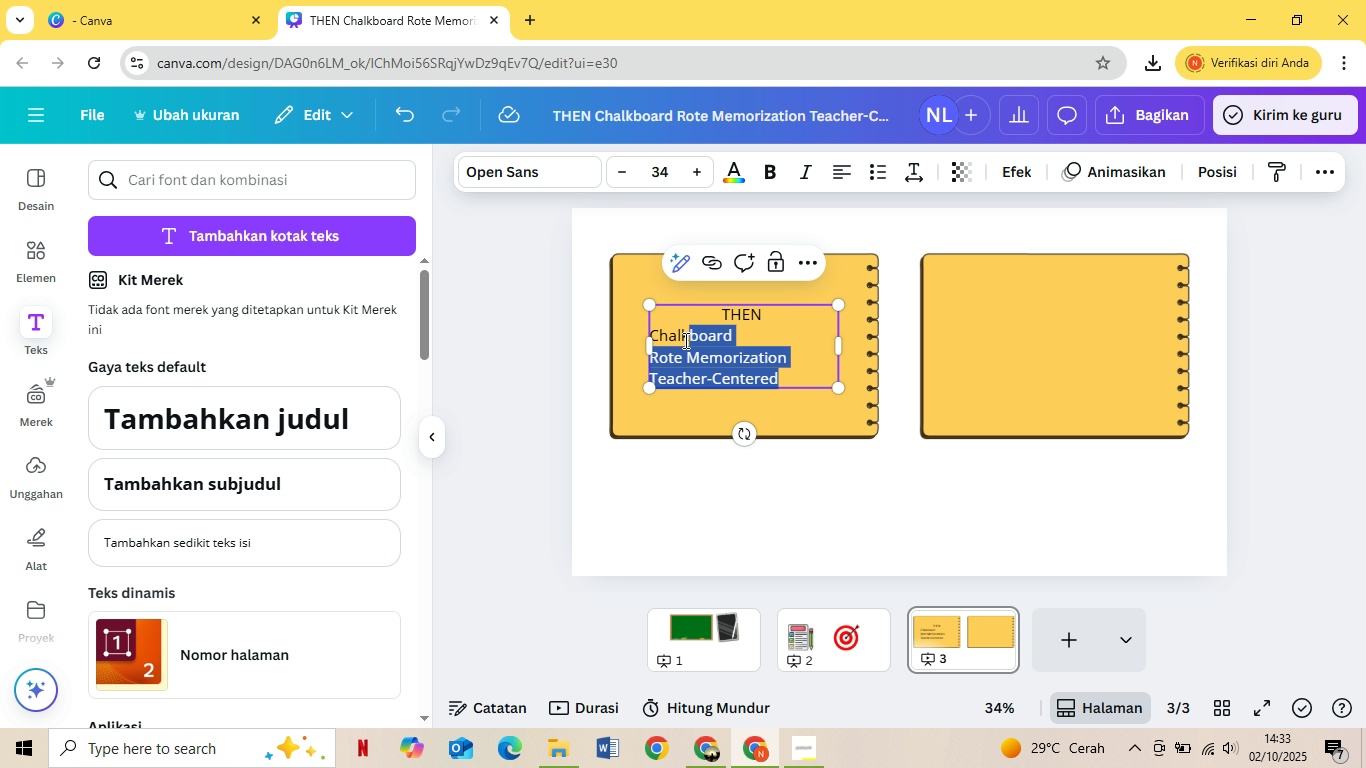 
left_click_drag(start_coordinate=[688, 341], to_coordinate=[658, 333])
 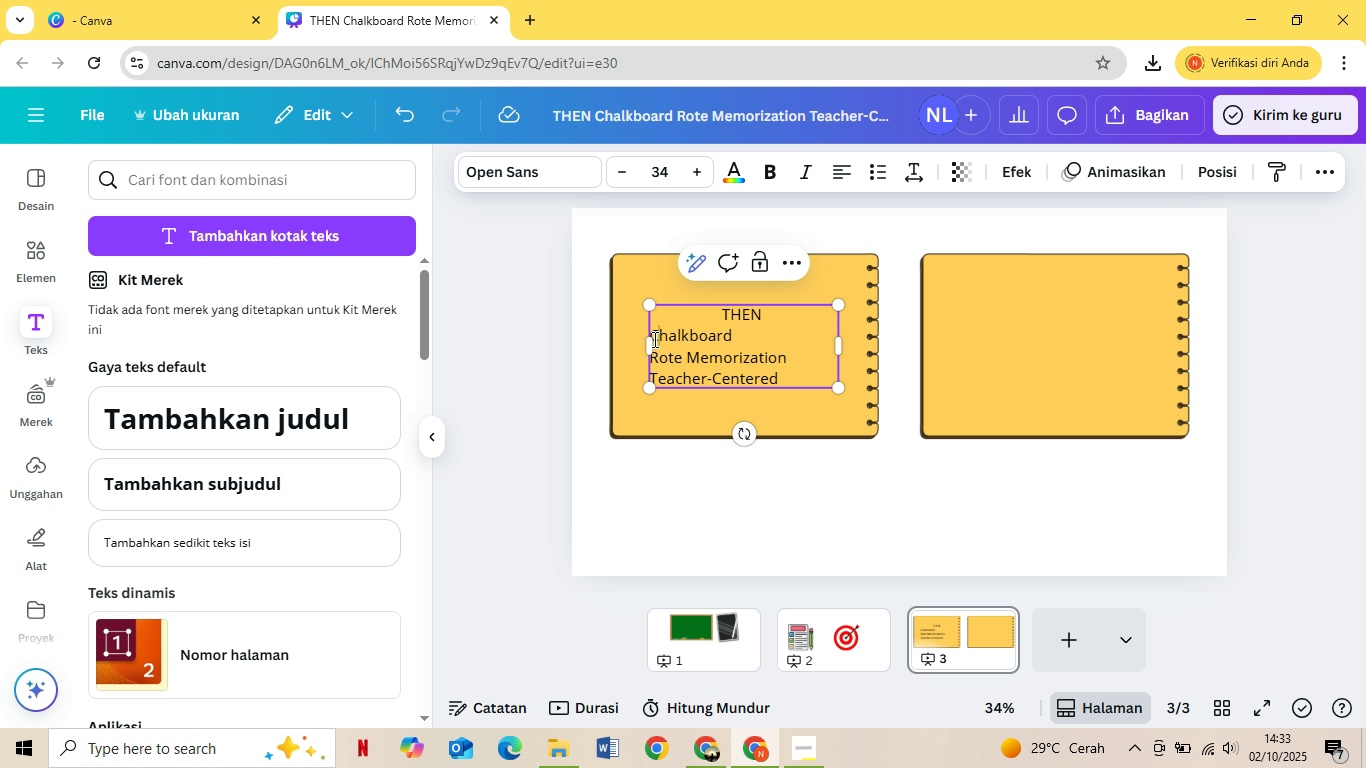 
left_click_drag(start_coordinate=[653, 339], to_coordinate=[787, 375])
 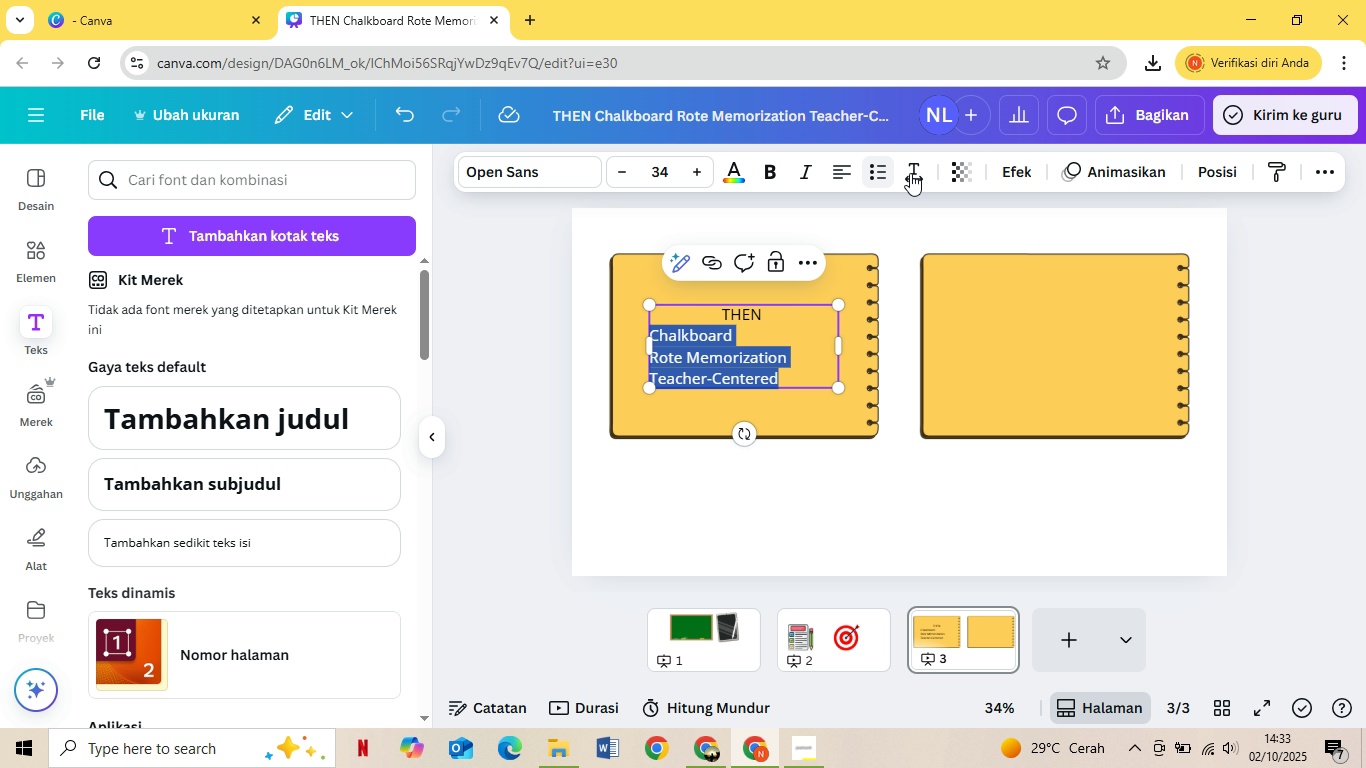 
left_click([911, 172])
 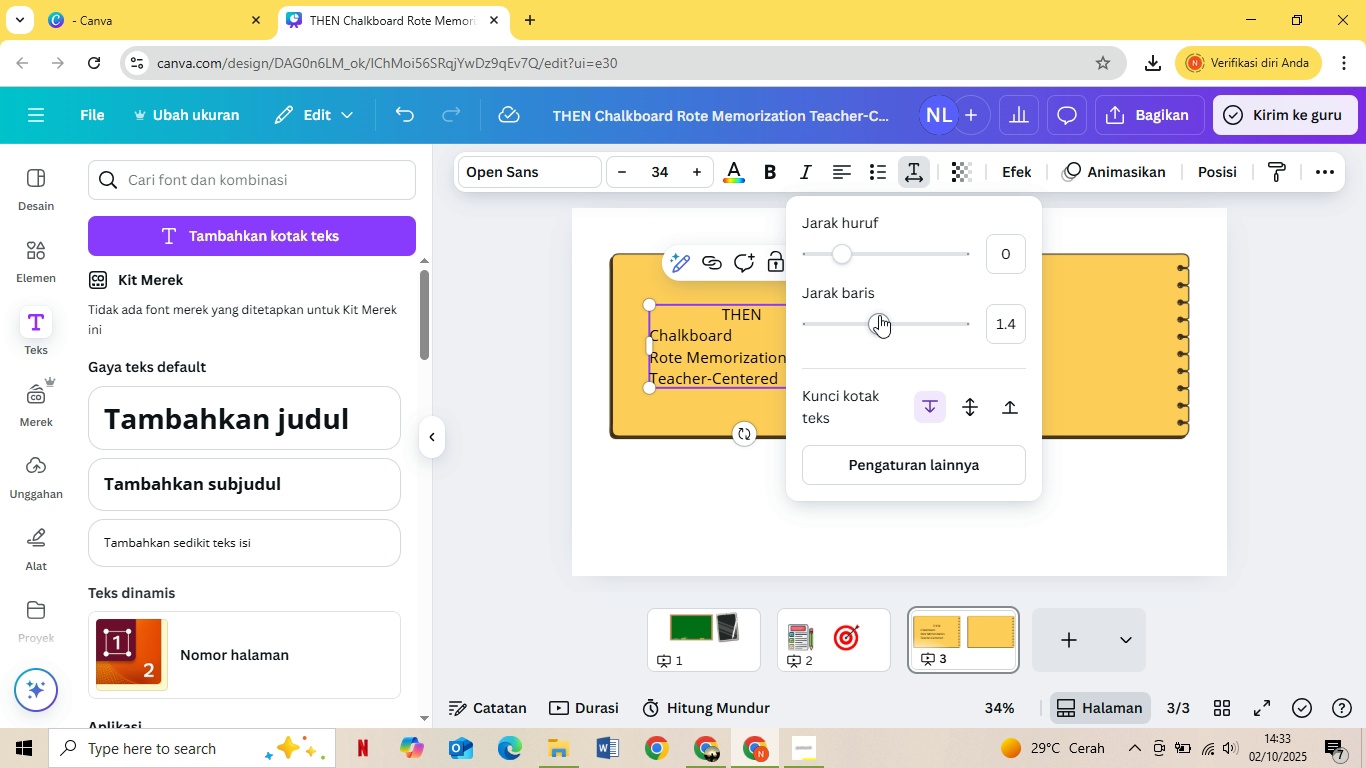 
left_click_drag(start_coordinate=[879, 315], to_coordinate=[936, 325])
 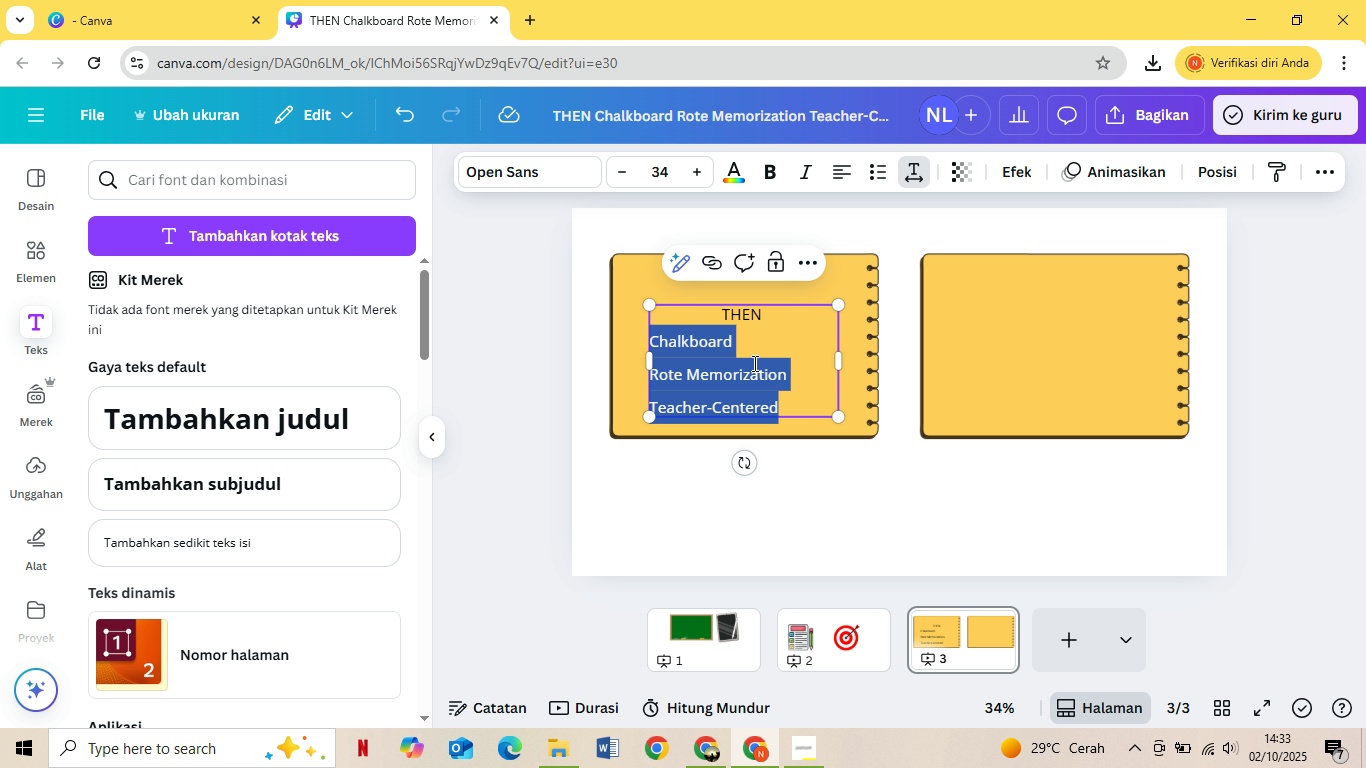 
left_click([753, 363])
 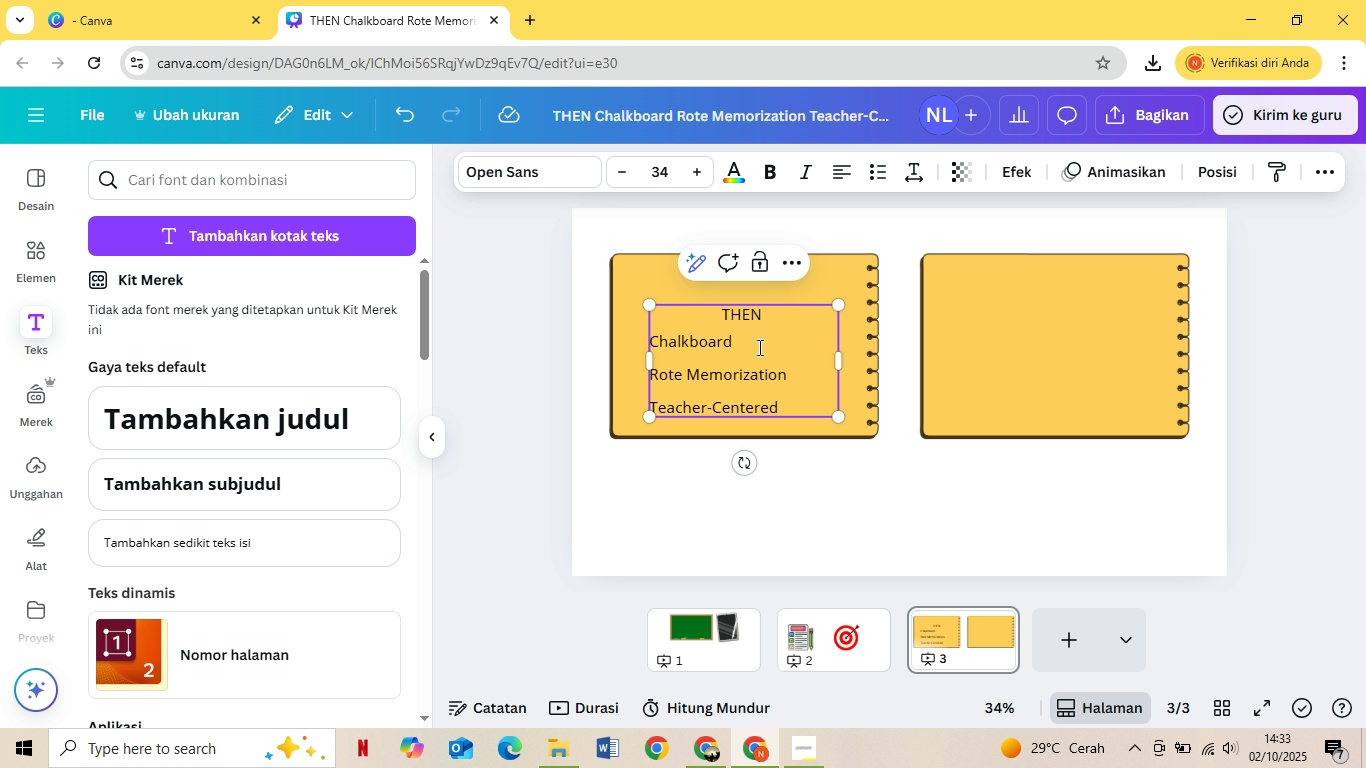 
key(Control+A)
 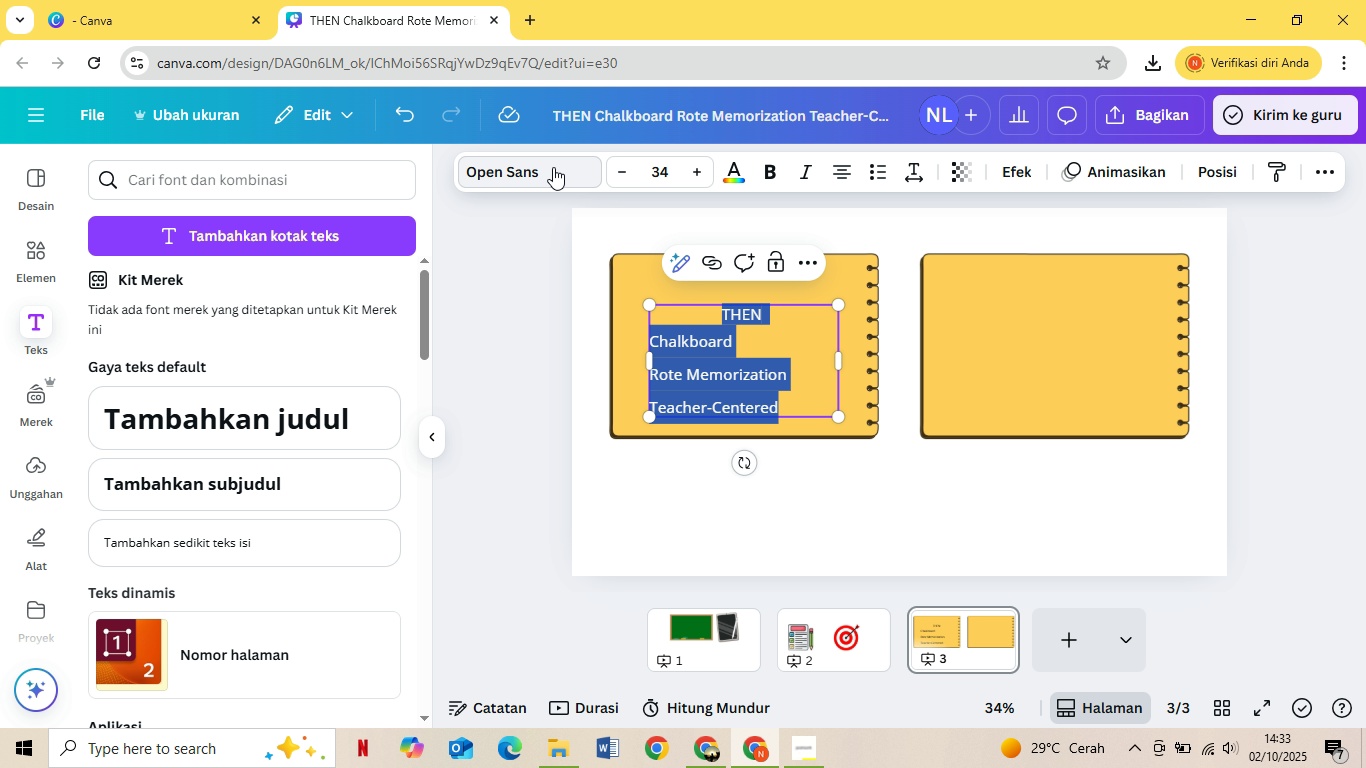 
left_click([553, 167])
 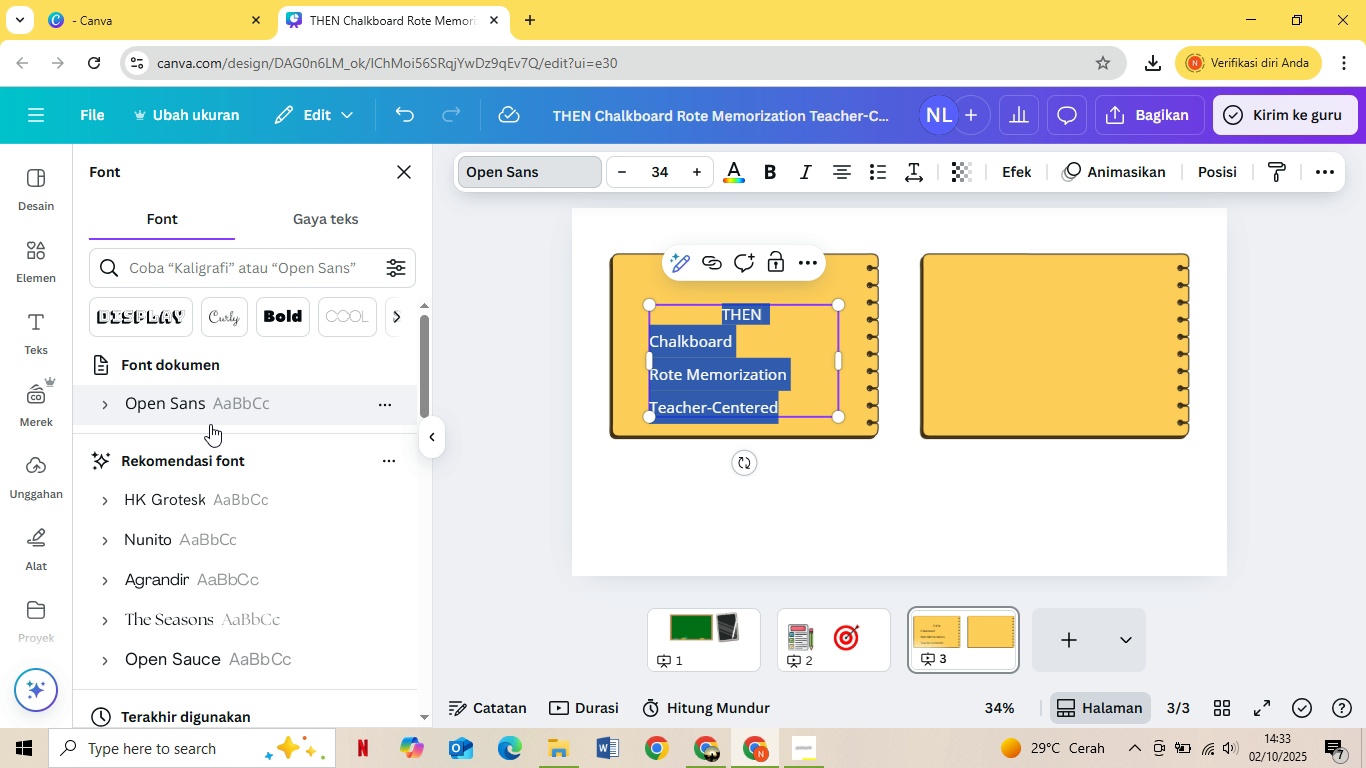 
scroll: coordinate [232, 321], scroll_direction: down, amount: 3.0
 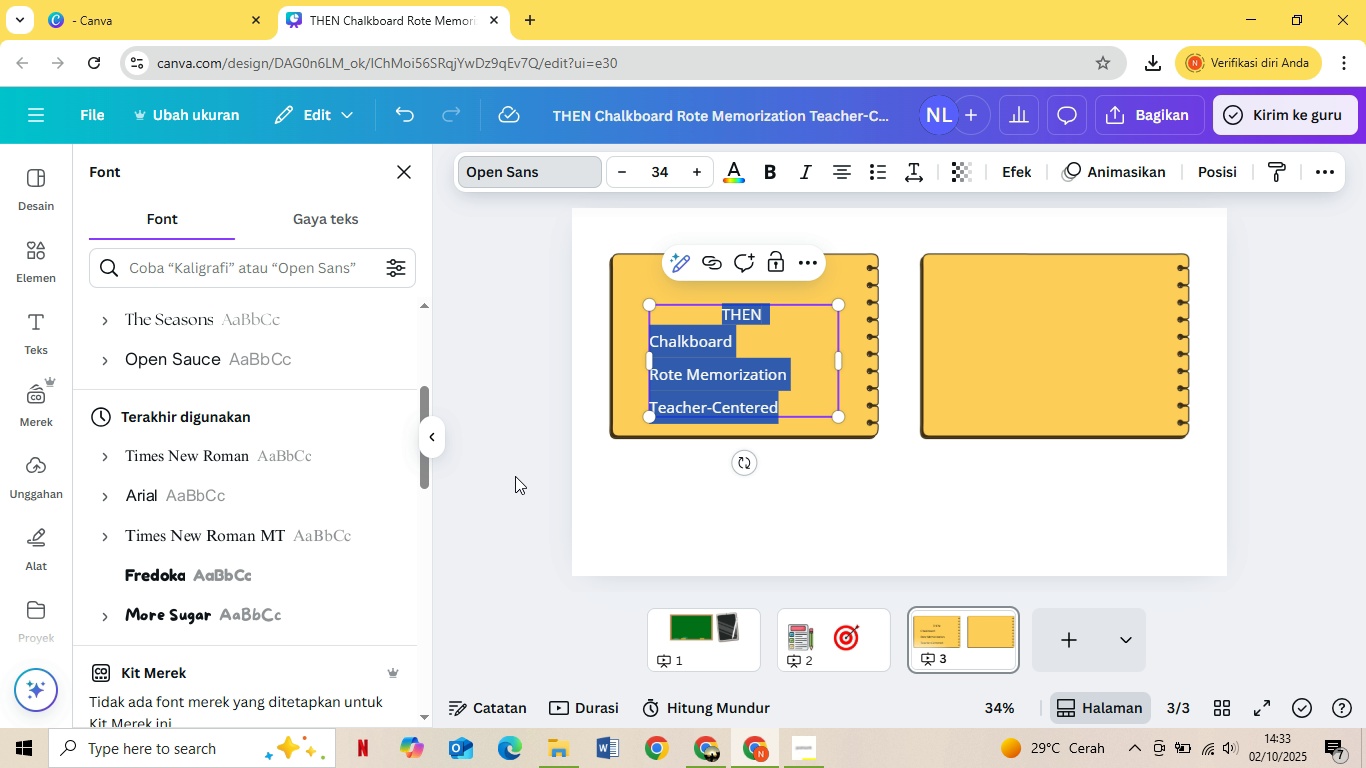 
left_click([533, 478])
 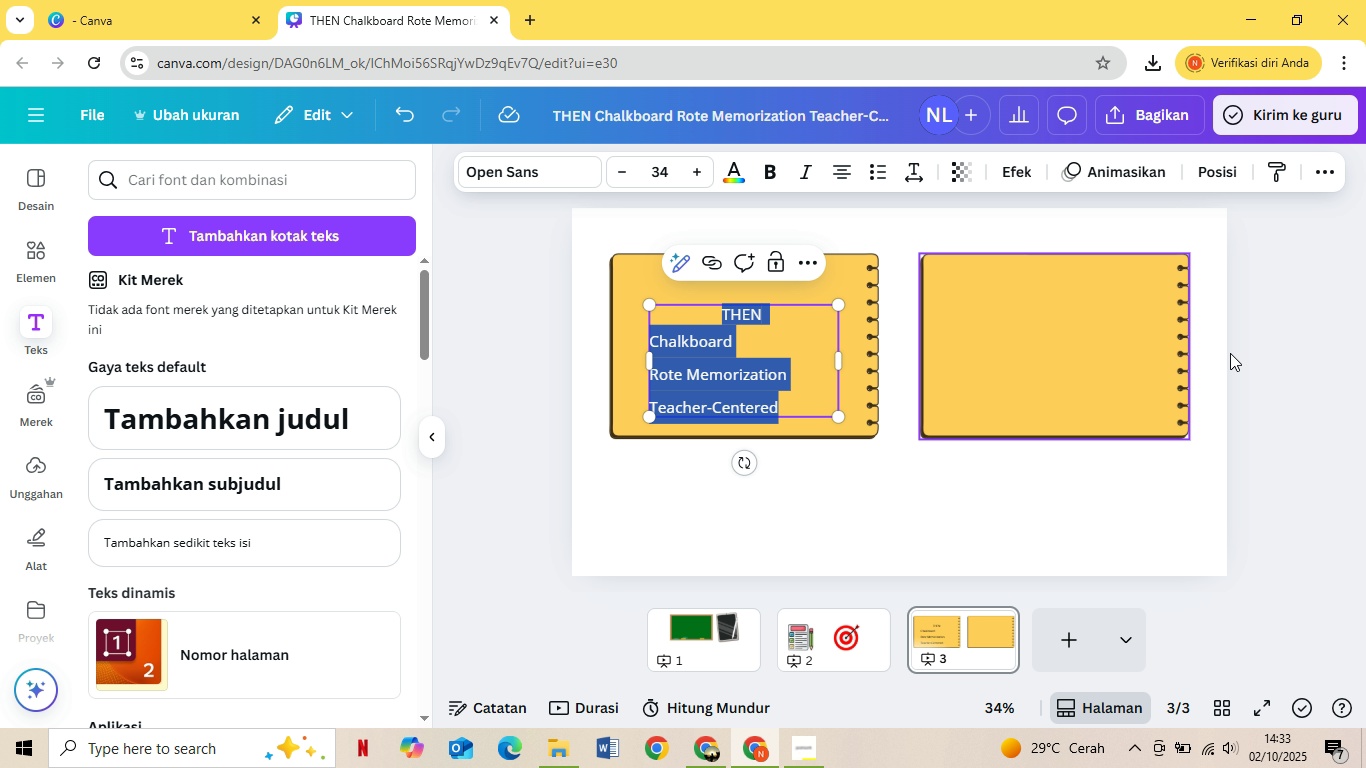 
left_click([1312, 338])
 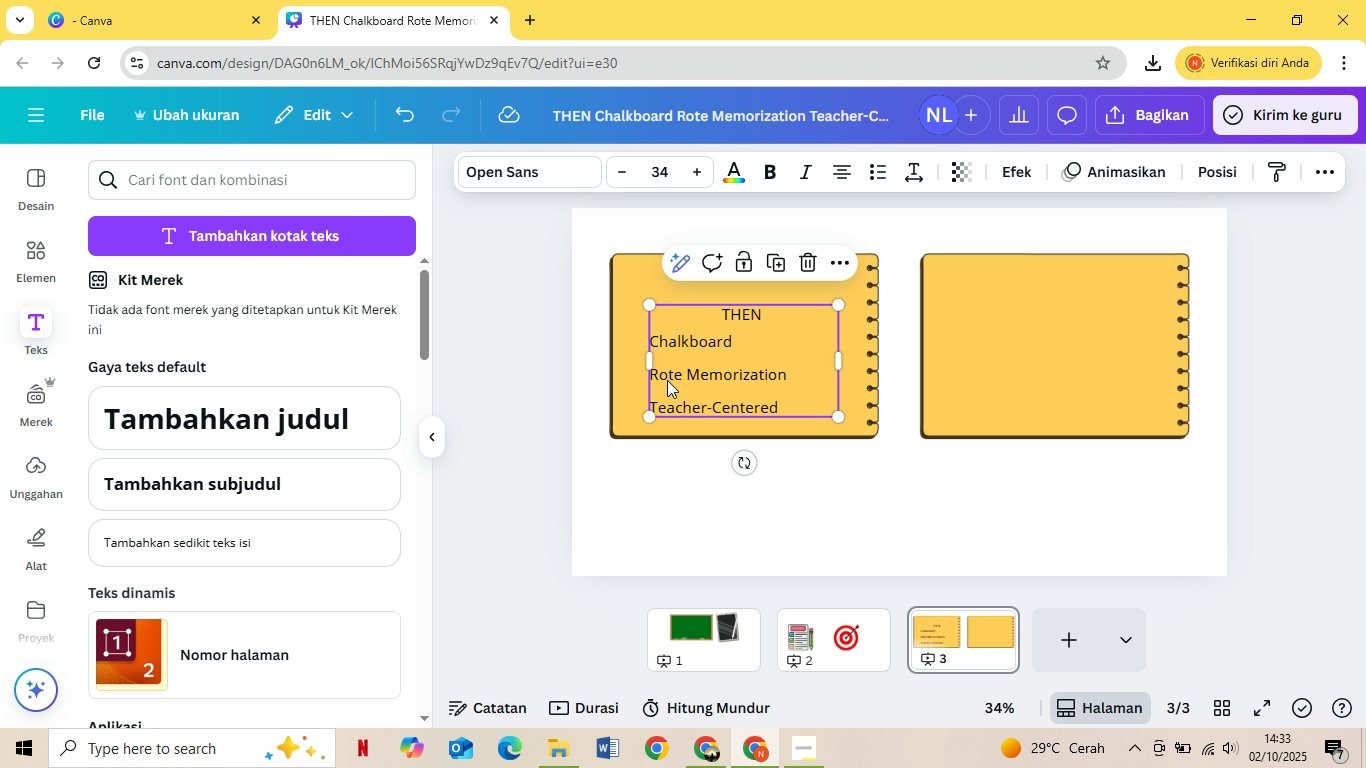 
left_click([667, 380])
 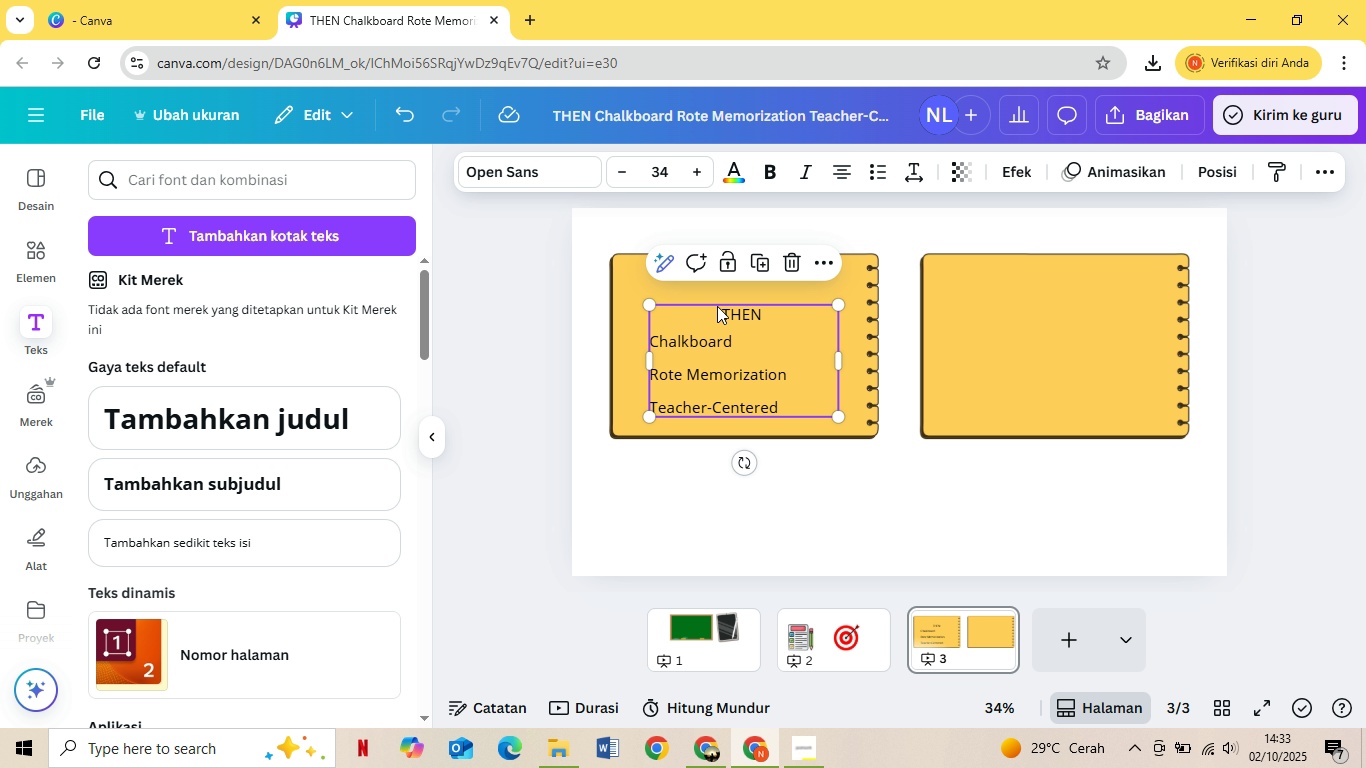 
left_click_drag(start_coordinate=[717, 305], to_coordinate=[730, 277])
 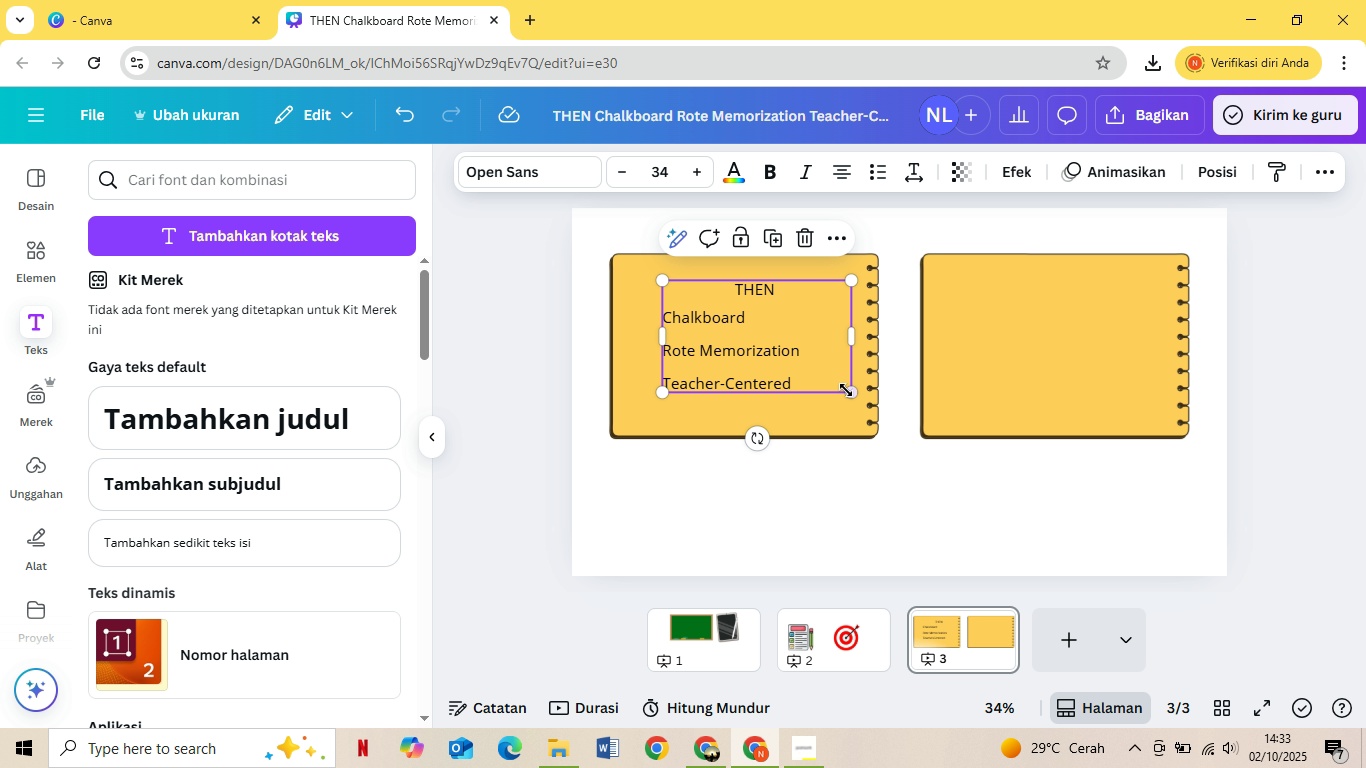 
left_click_drag(start_coordinate=[846, 390], to_coordinate=[868, 416])
 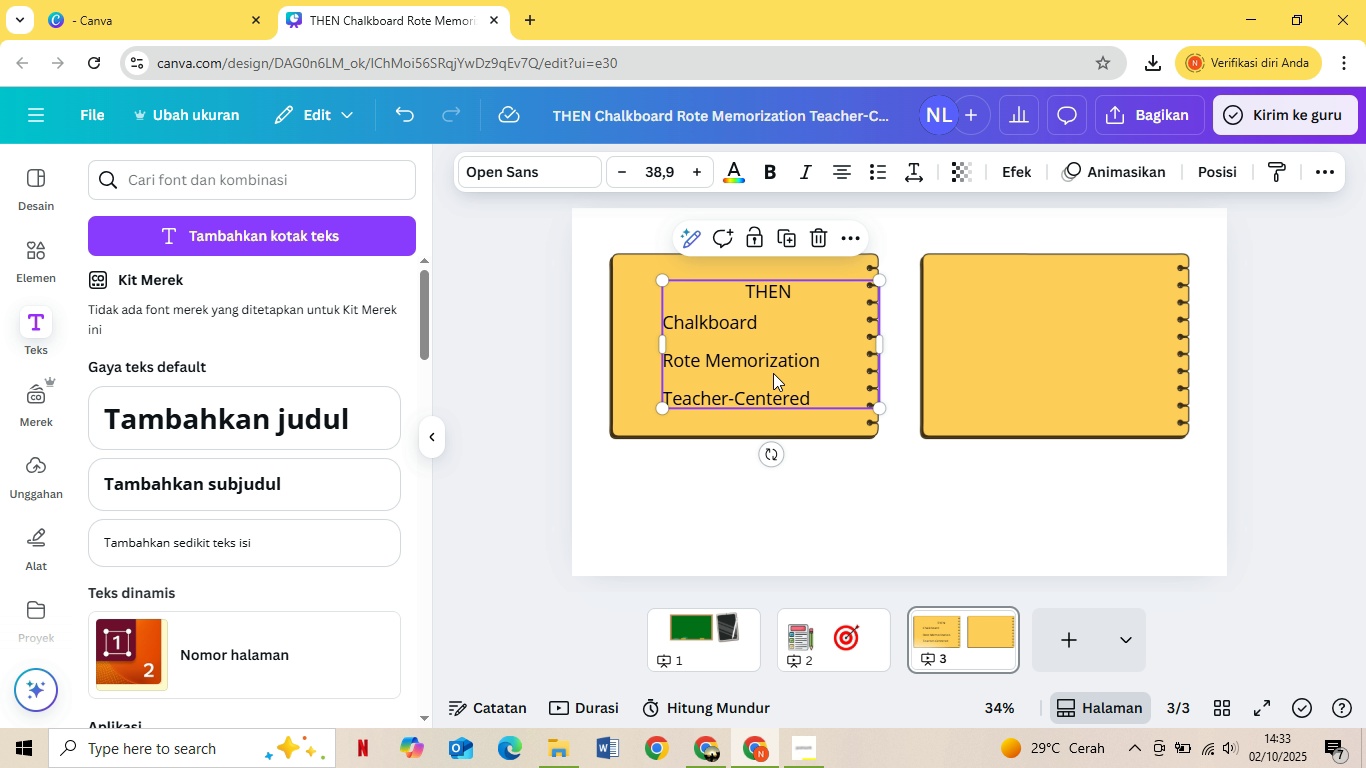 
left_click_drag(start_coordinate=[774, 375], to_coordinate=[758, 378])
 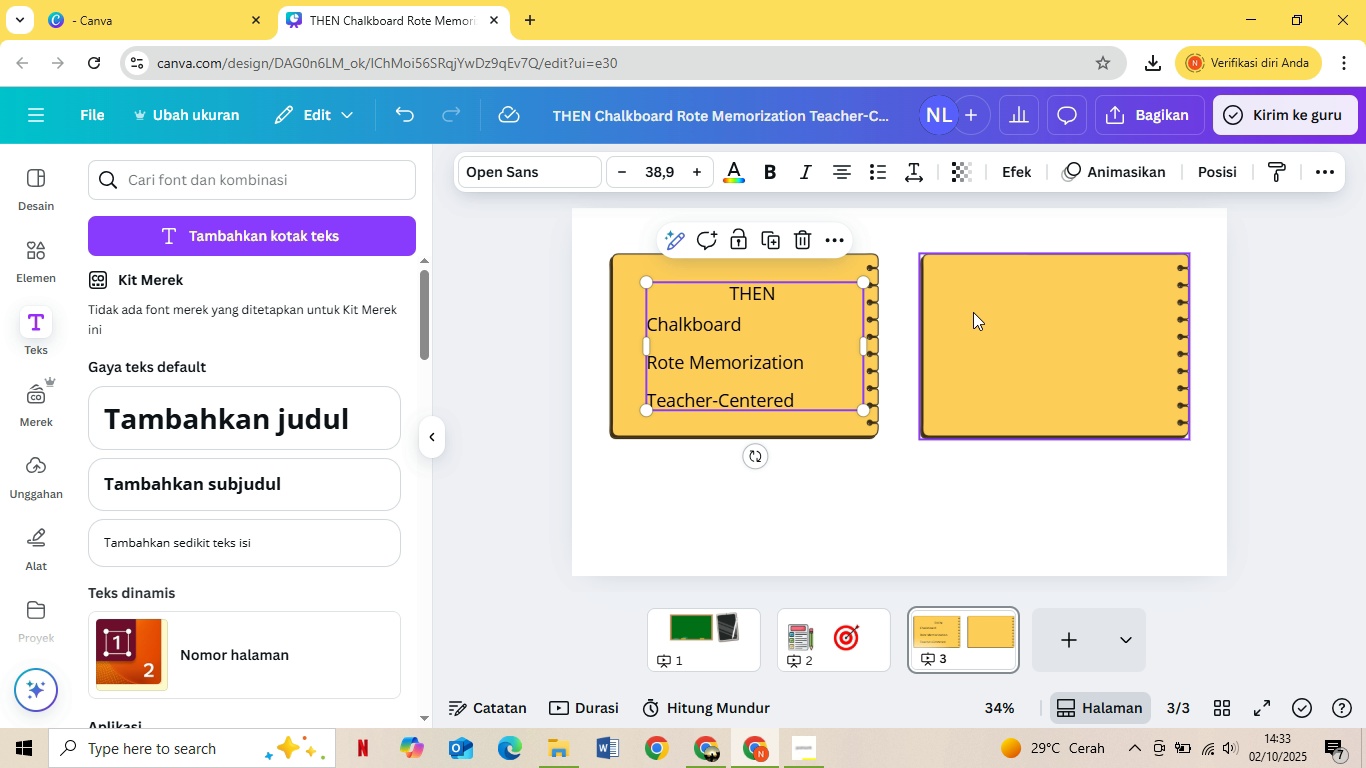 
key(Control+C)
 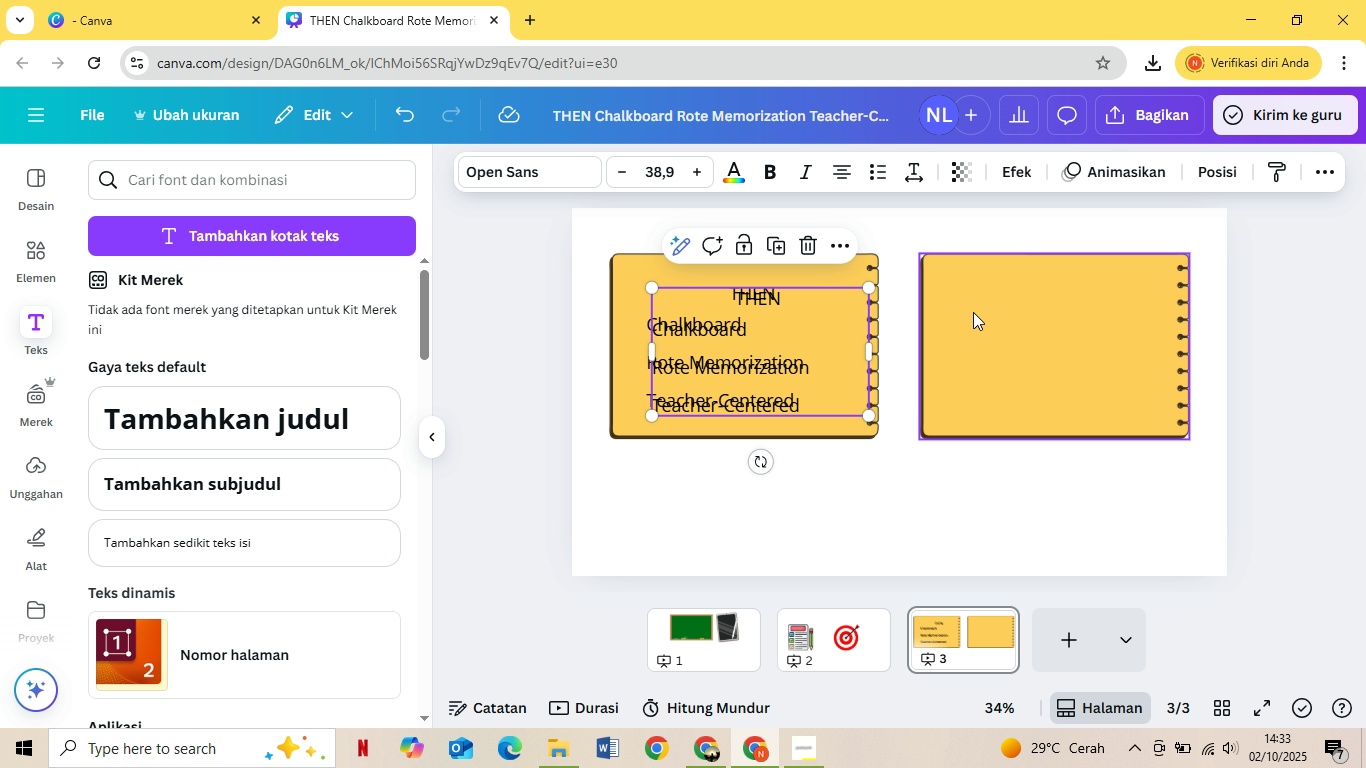 
key(Control+V)
 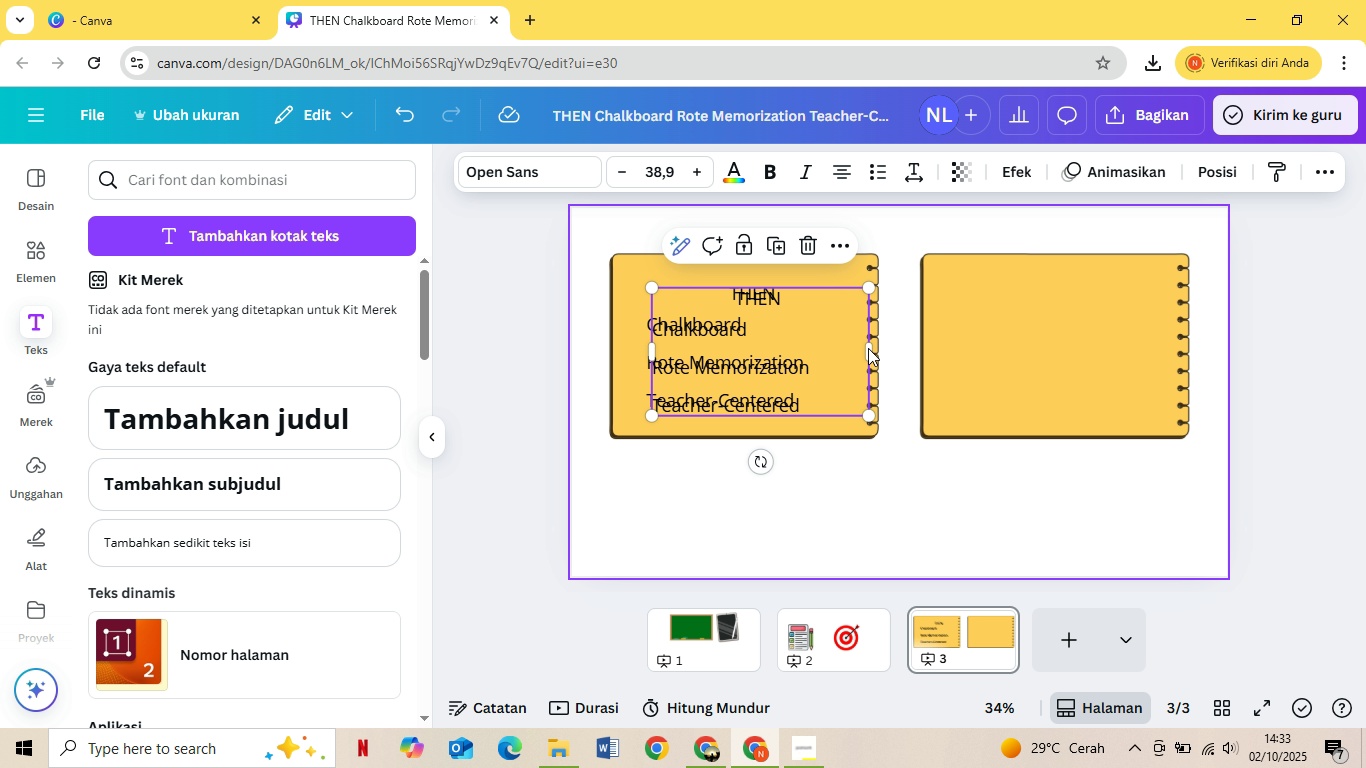 
left_click_drag(start_coordinate=[804, 372], to_coordinate=[1115, 362])
 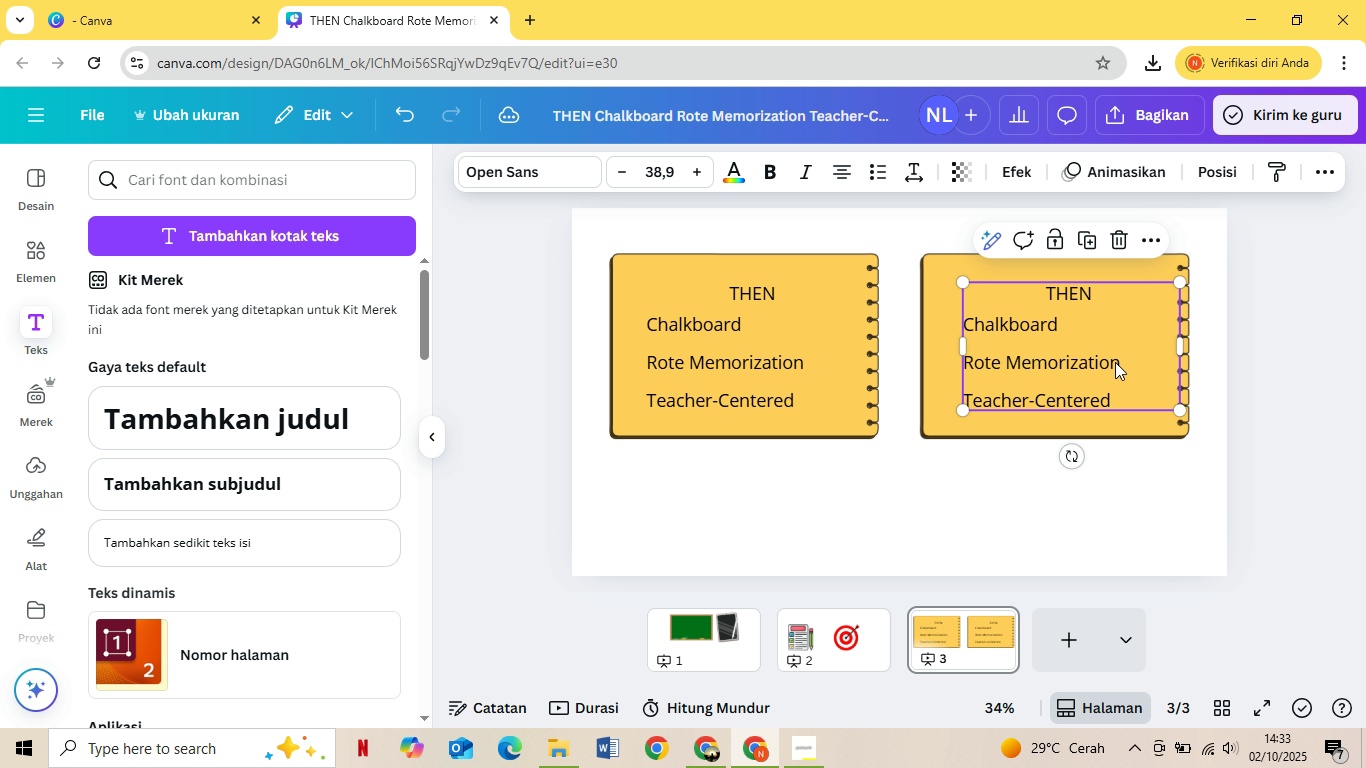 
left_click([1115, 362])
 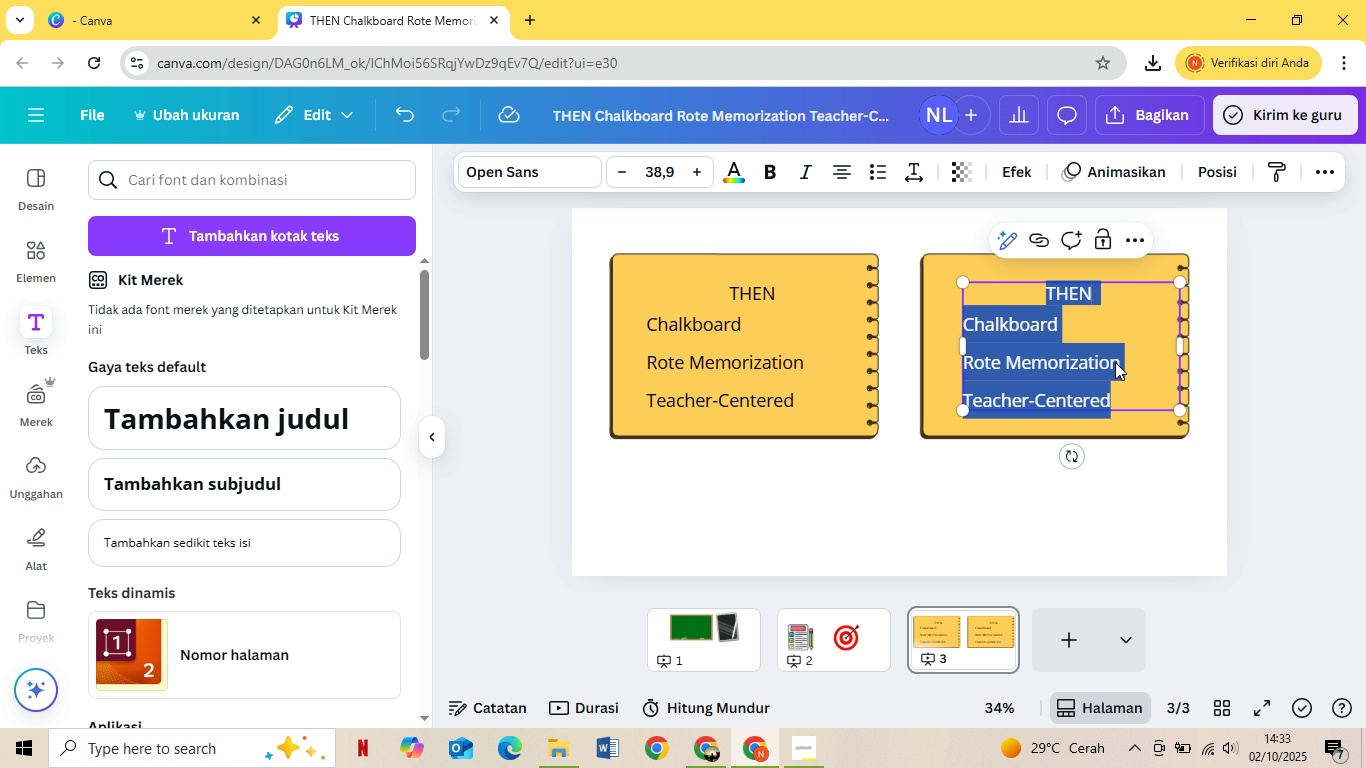 
type(NOW)
 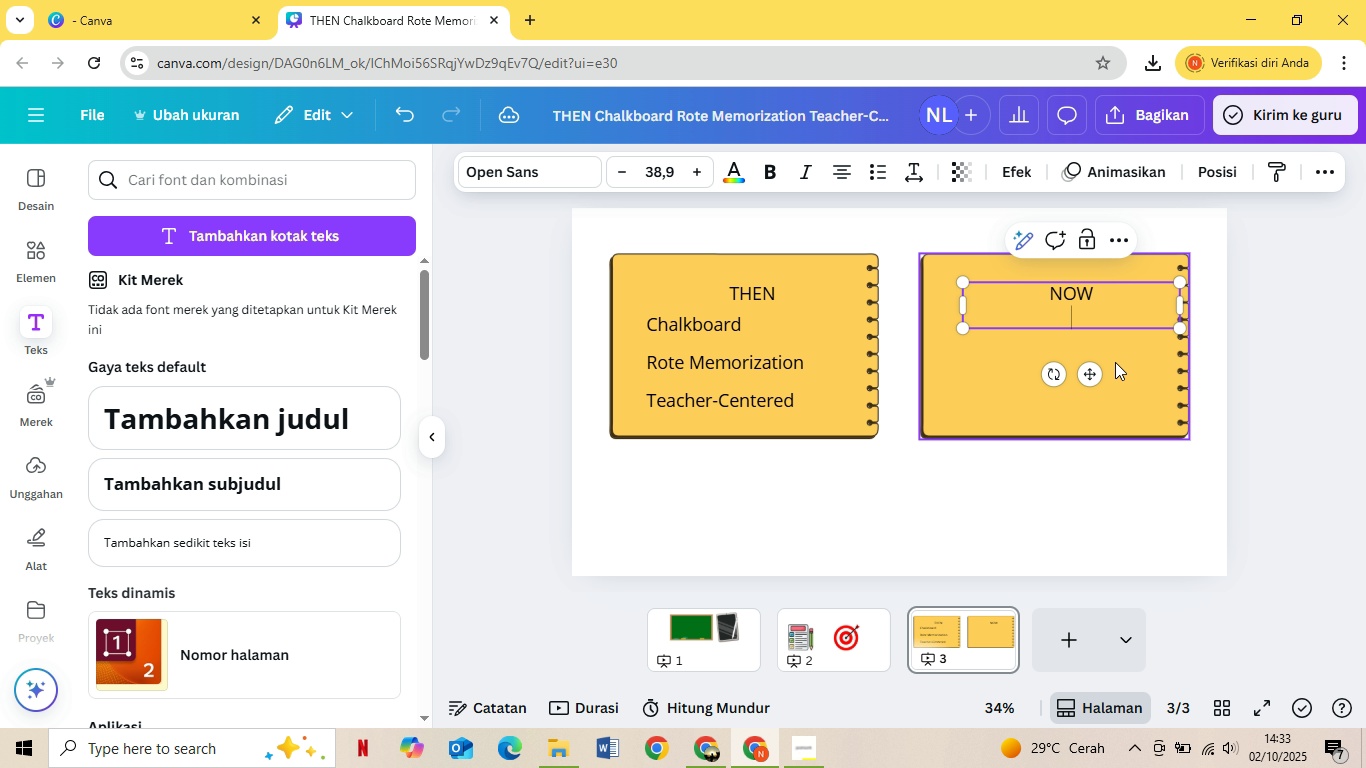 
key(Enter)
 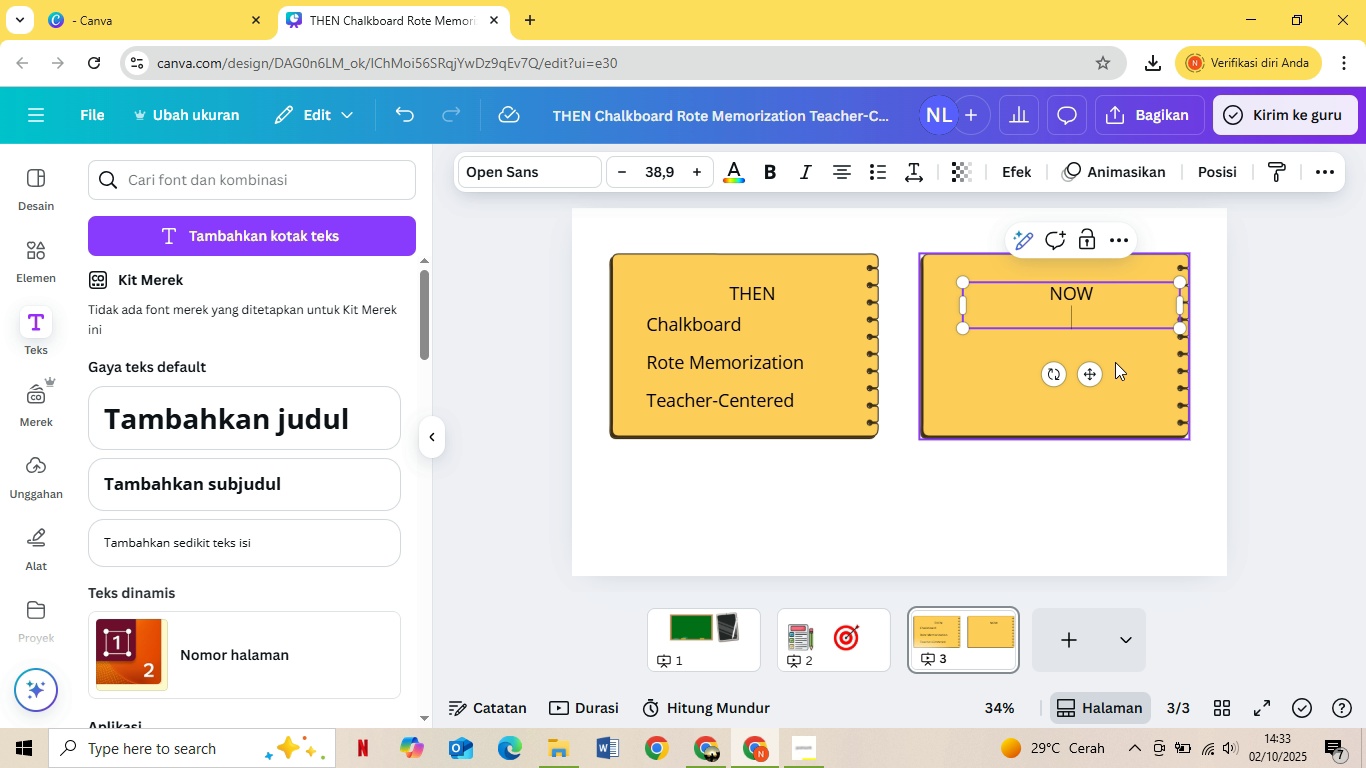 
type(Digits)
key(Backspace)
type(a;)
key(Backspace)
type(l)
 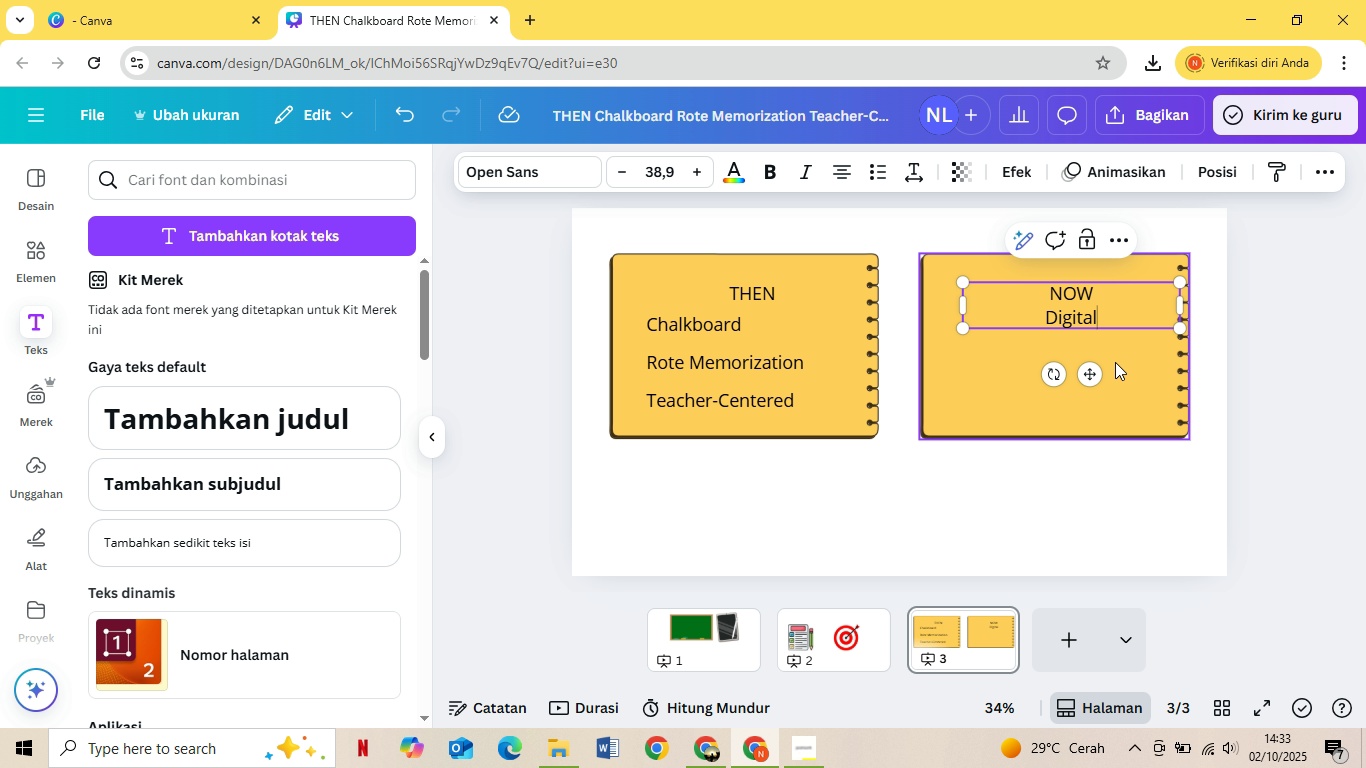 
key(Enter)
 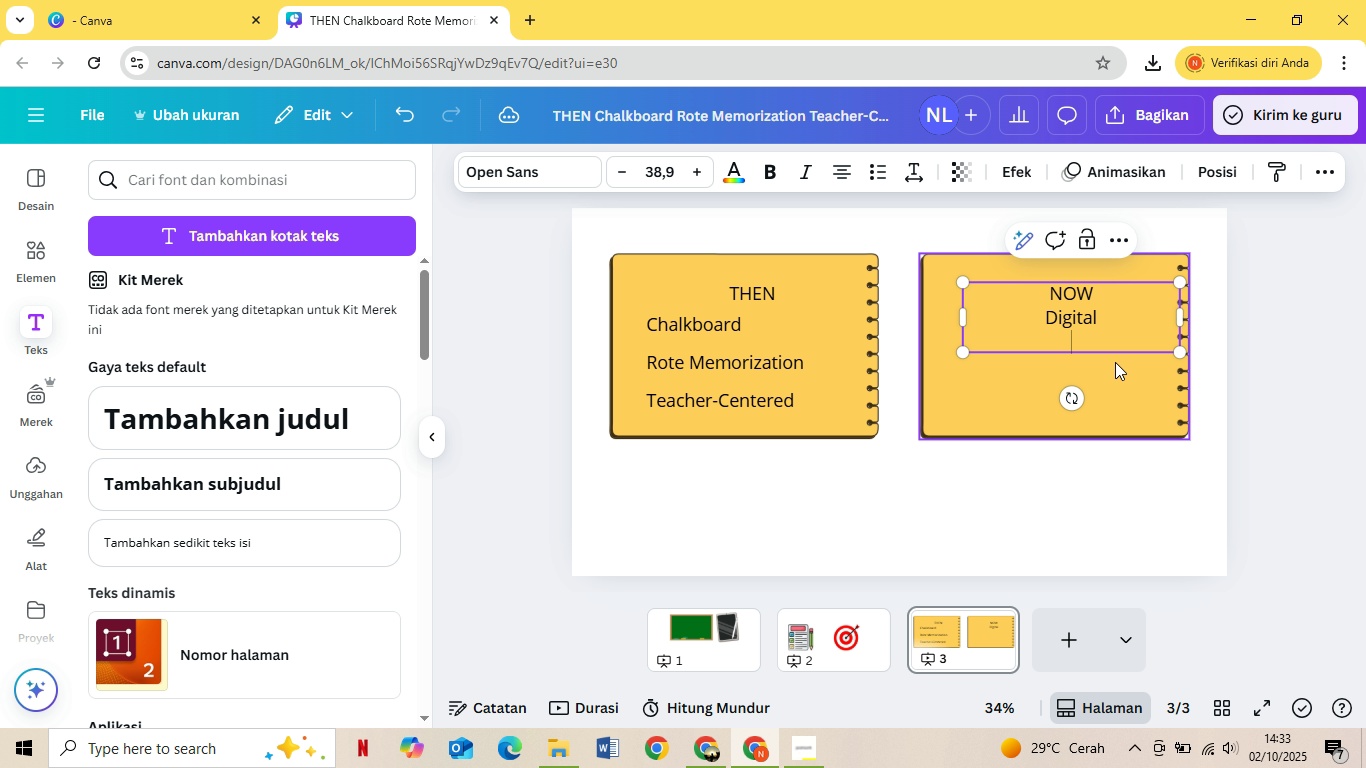 
key(Backspace)
type( t)
key(Backspace)
type(Tools)
 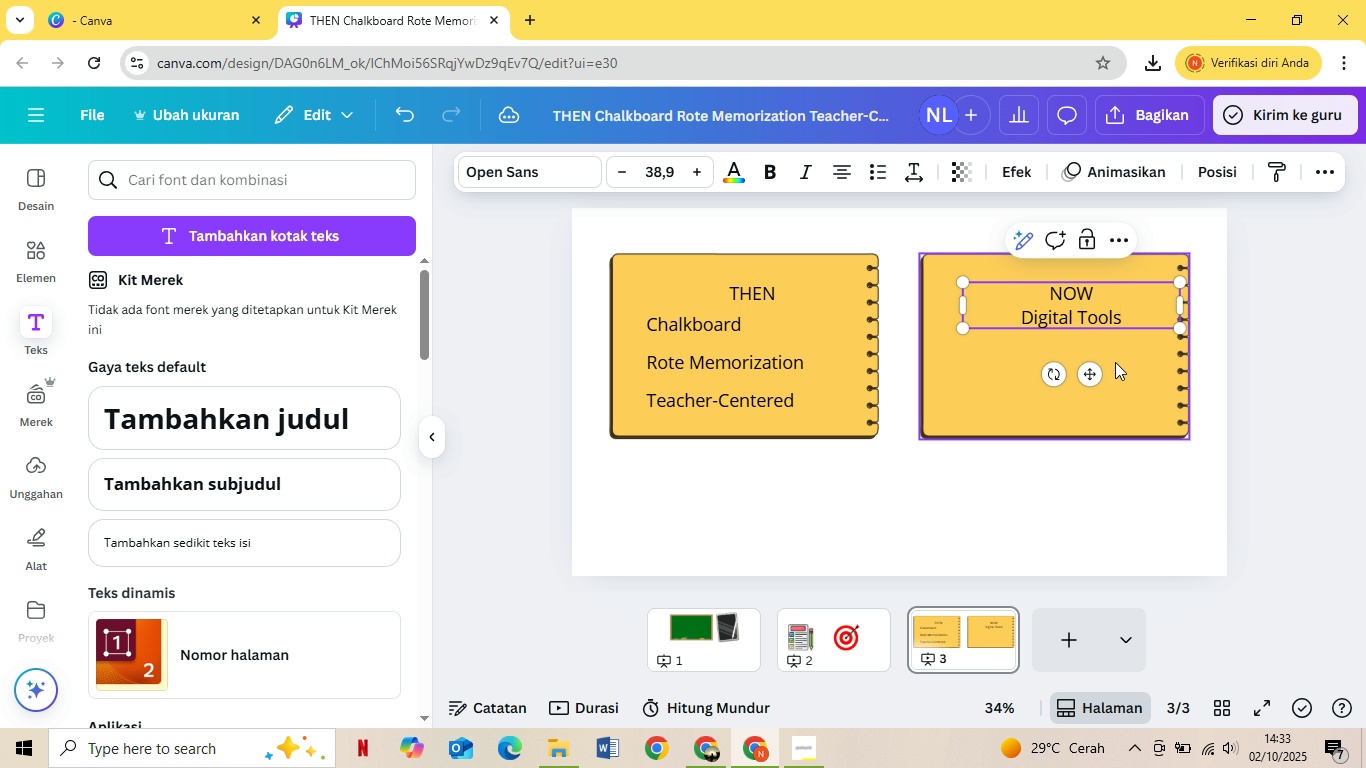 
wait(5.02)
 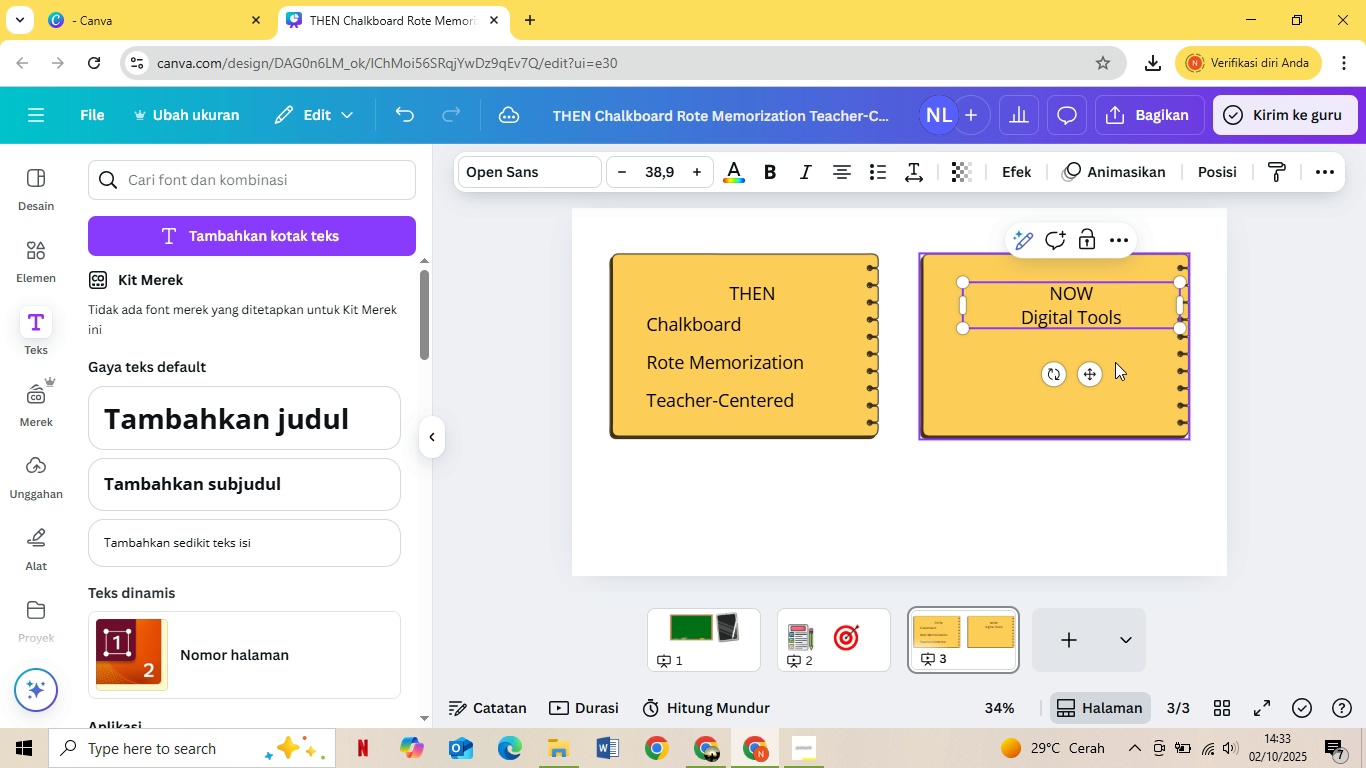 
key(Enter)
 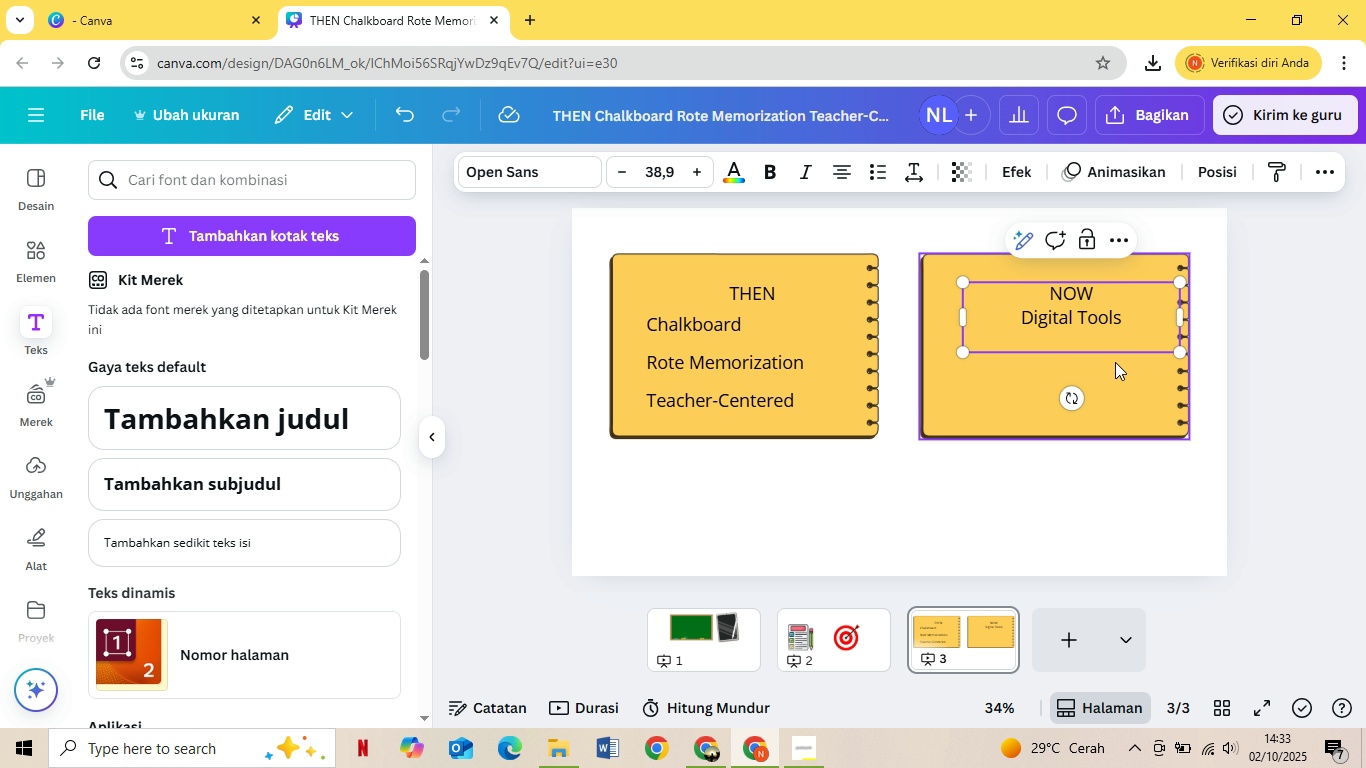 
type(Collabotr)
key(Backspace)
key(Backspace)
type(rations)
key(Backspace)
 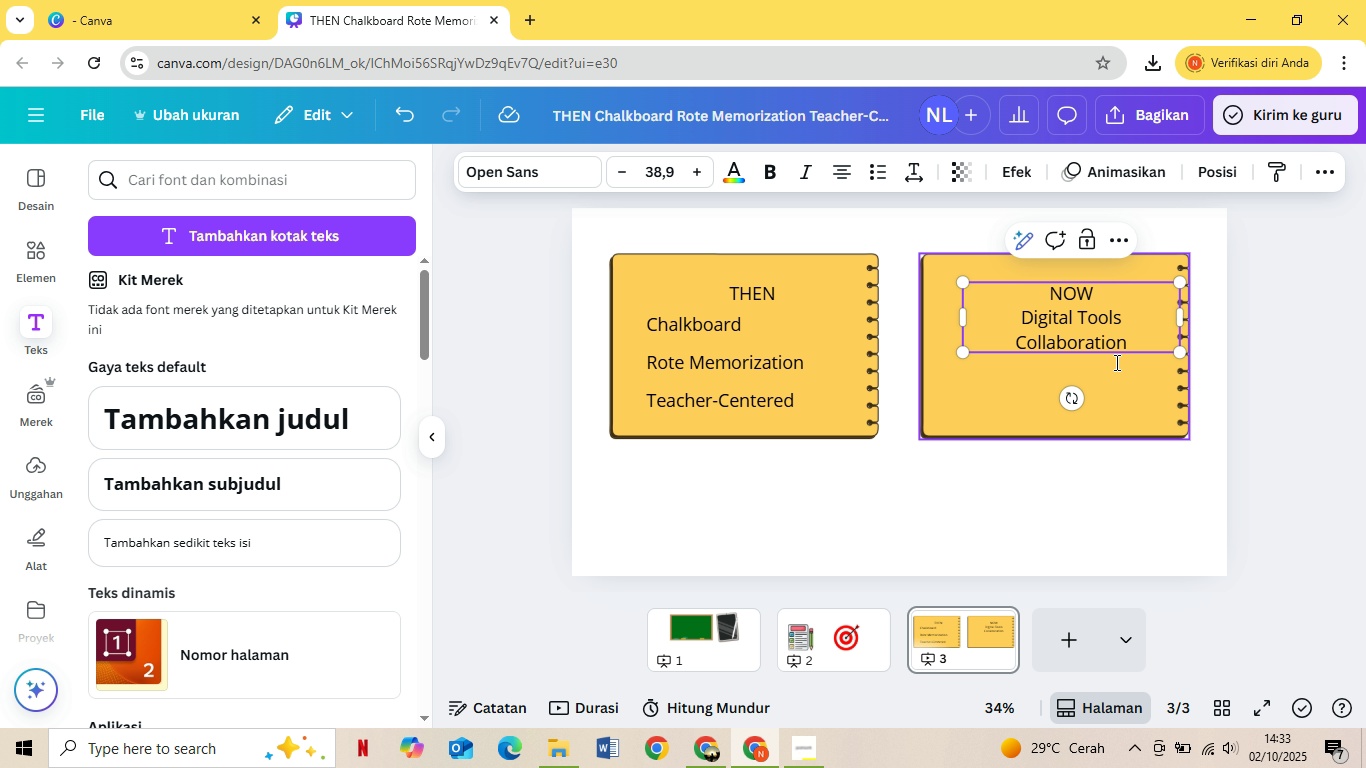 
key(Enter)
 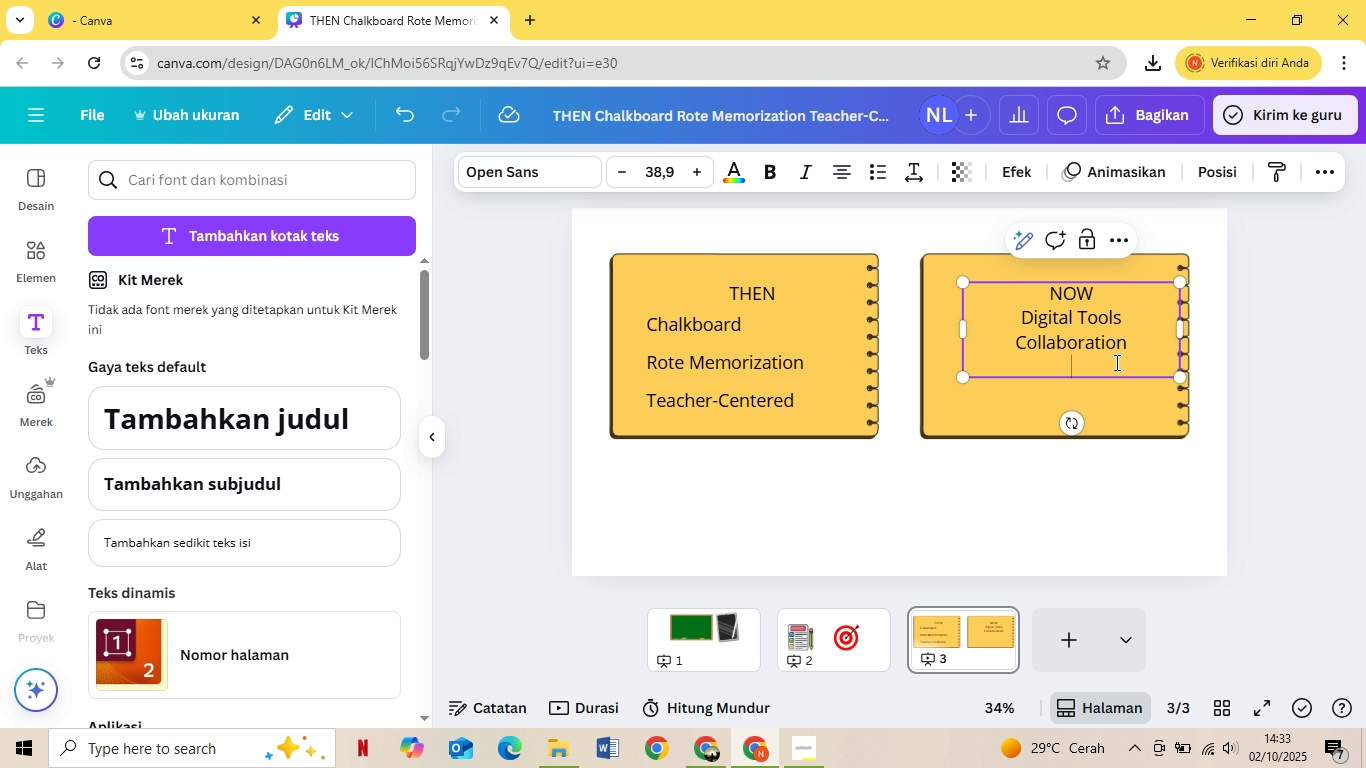 
type(Student-Centered)
 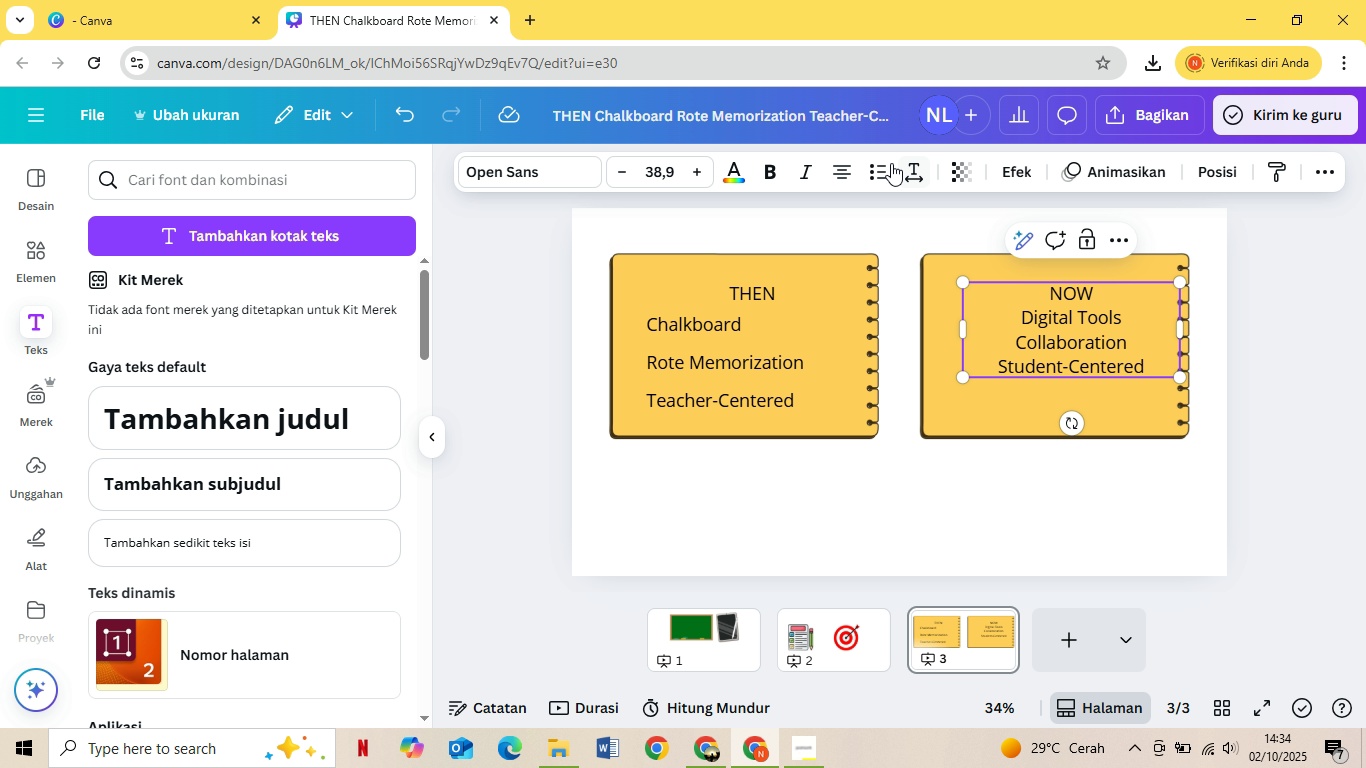 
left_click([857, 175])
 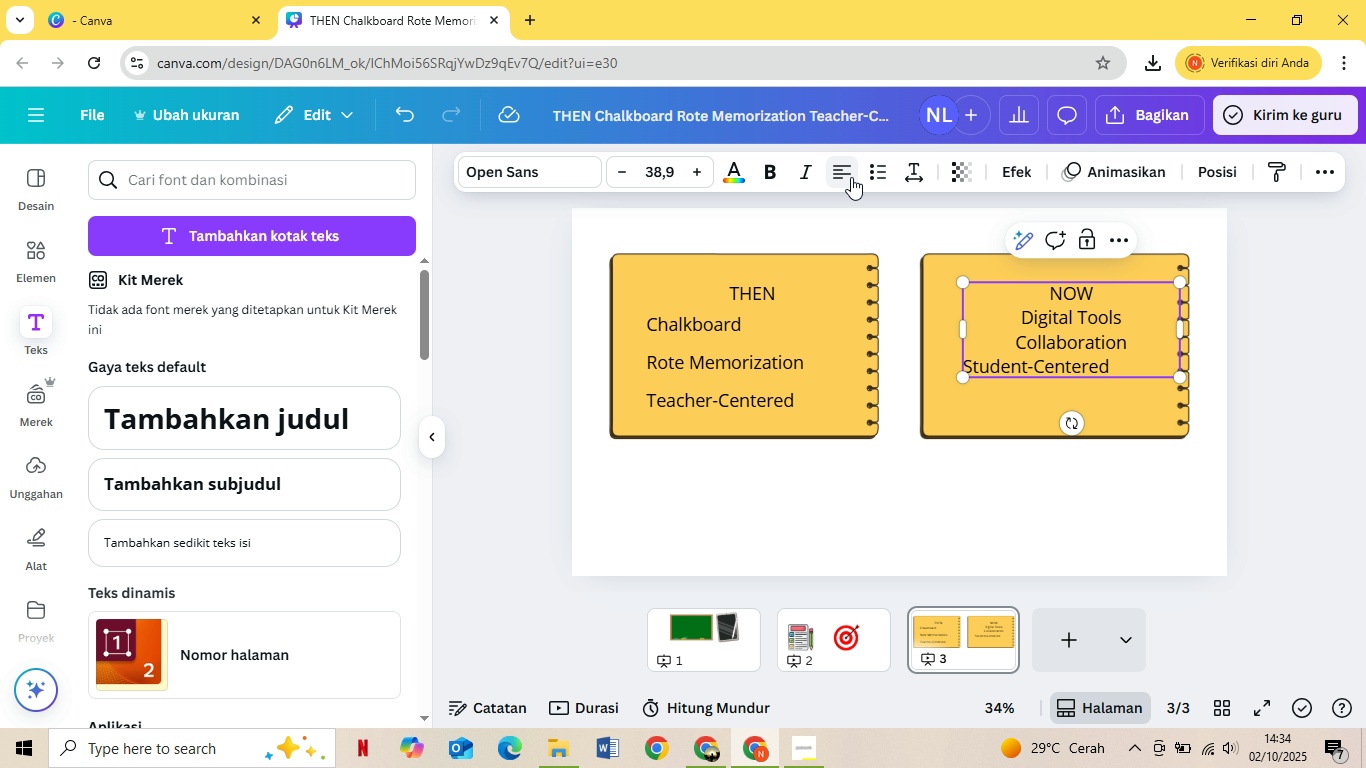 
key(Control+A)
 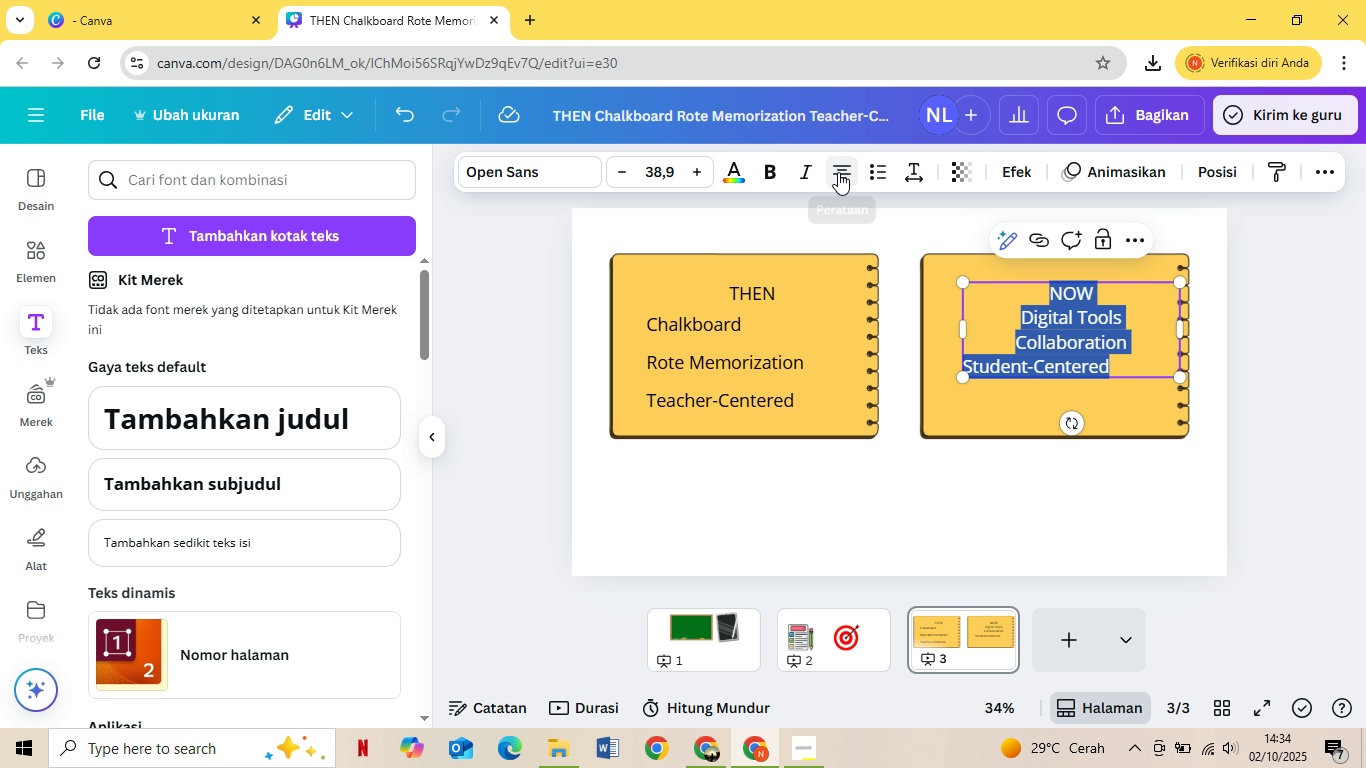 
left_click([838, 172])
 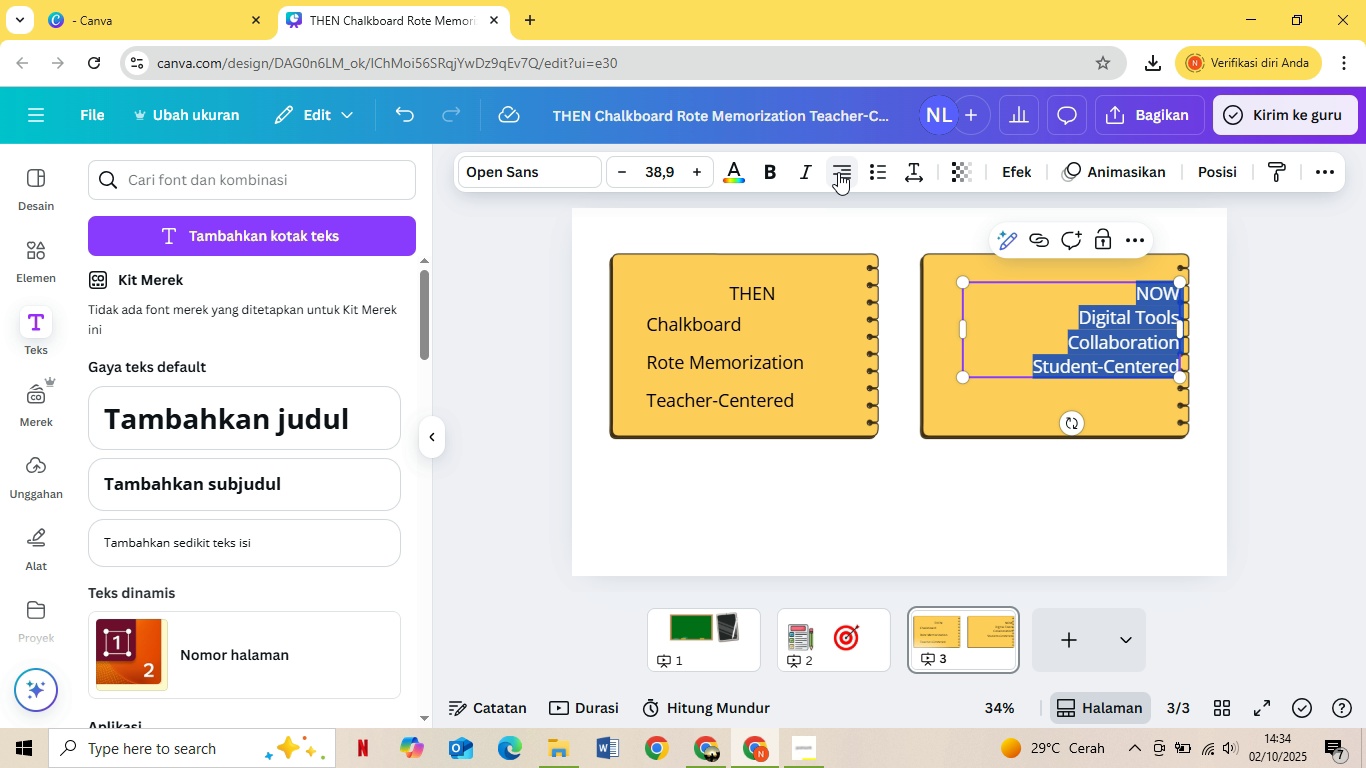 
left_click([838, 172])
 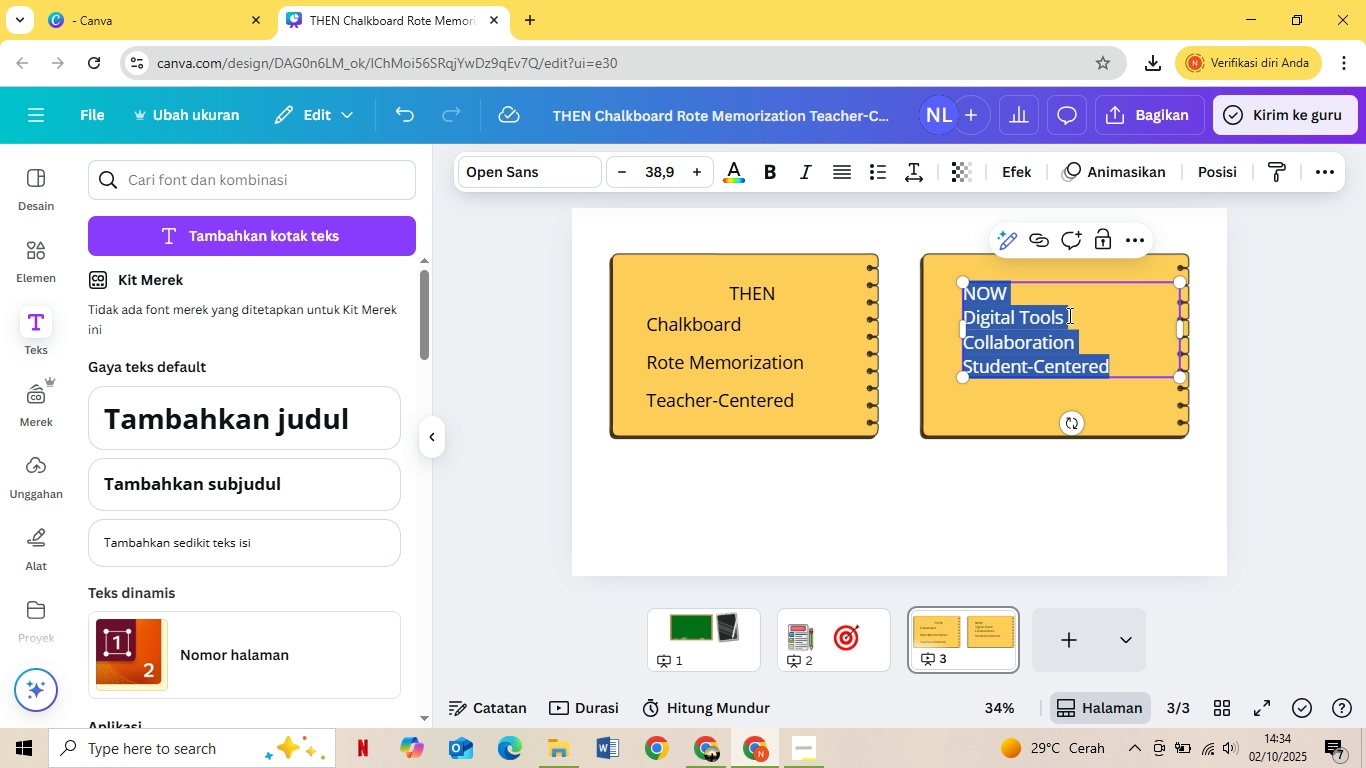 
left_click([1073, 322])
 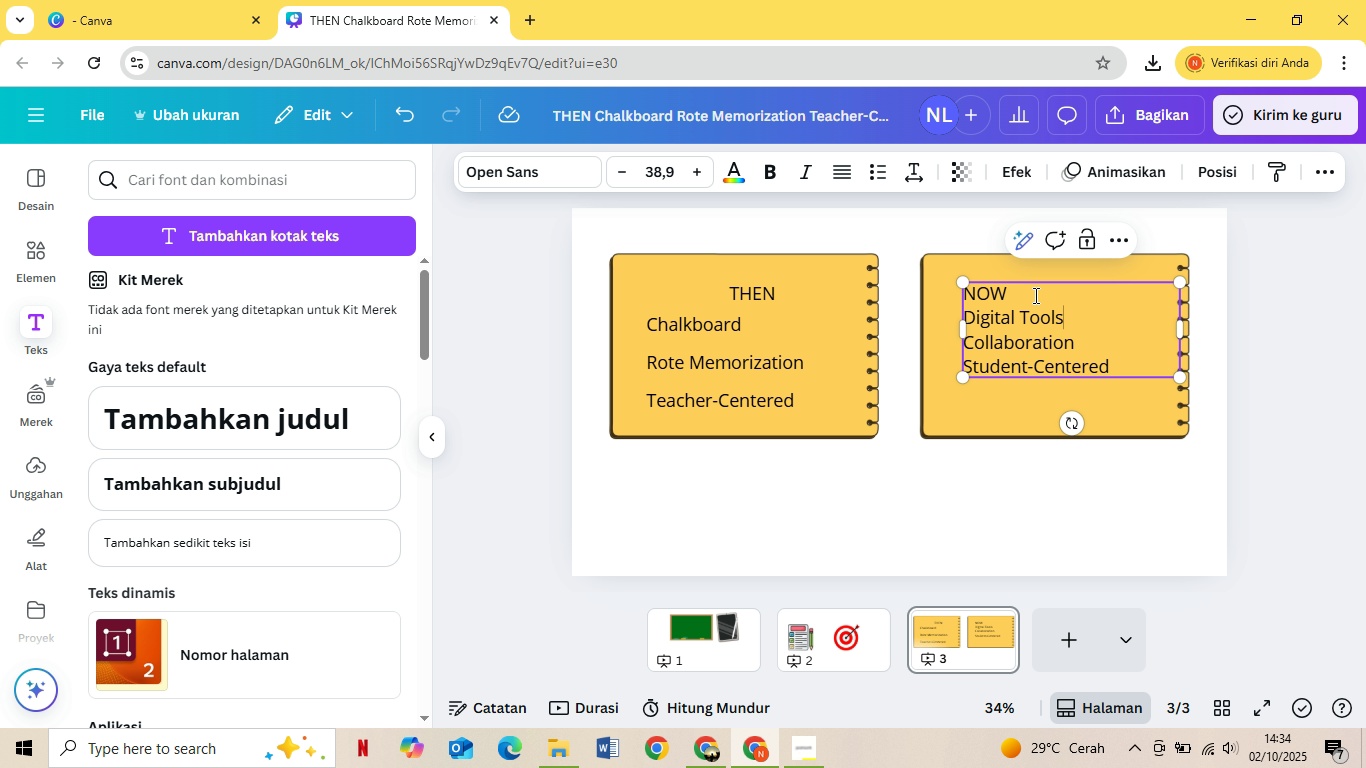 
left_click_drag(start_coordinate=[1032, 294], to_coordinate=[966, 294])
 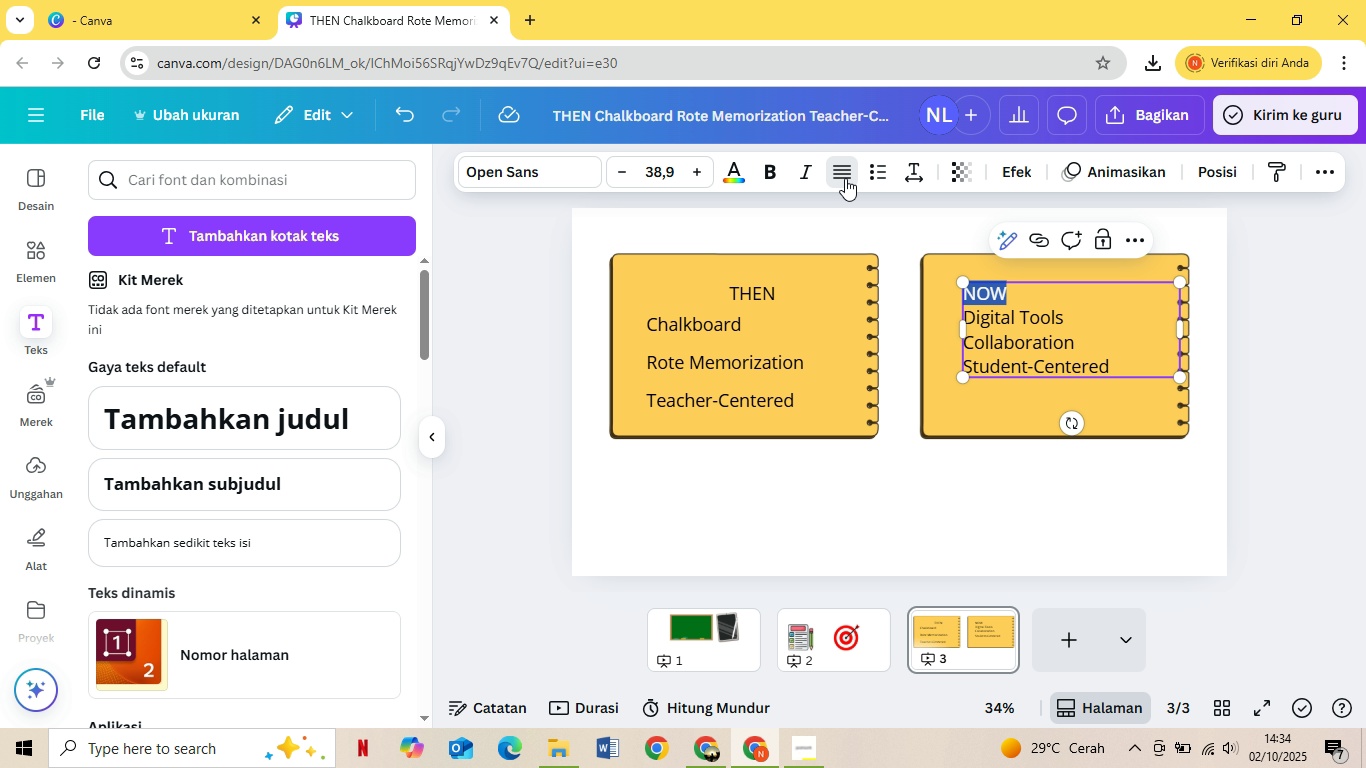 
double_click([845, 178])
 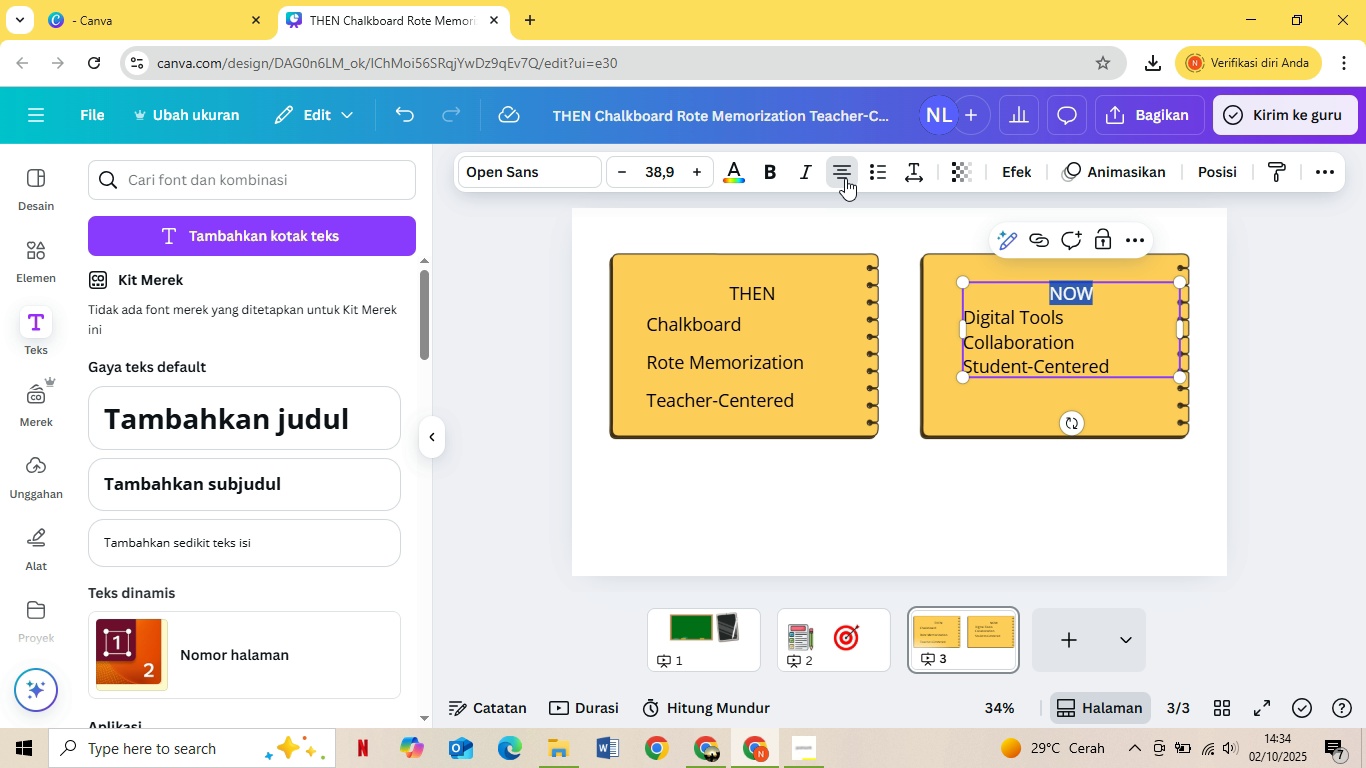 
triple_click([845, 178])
 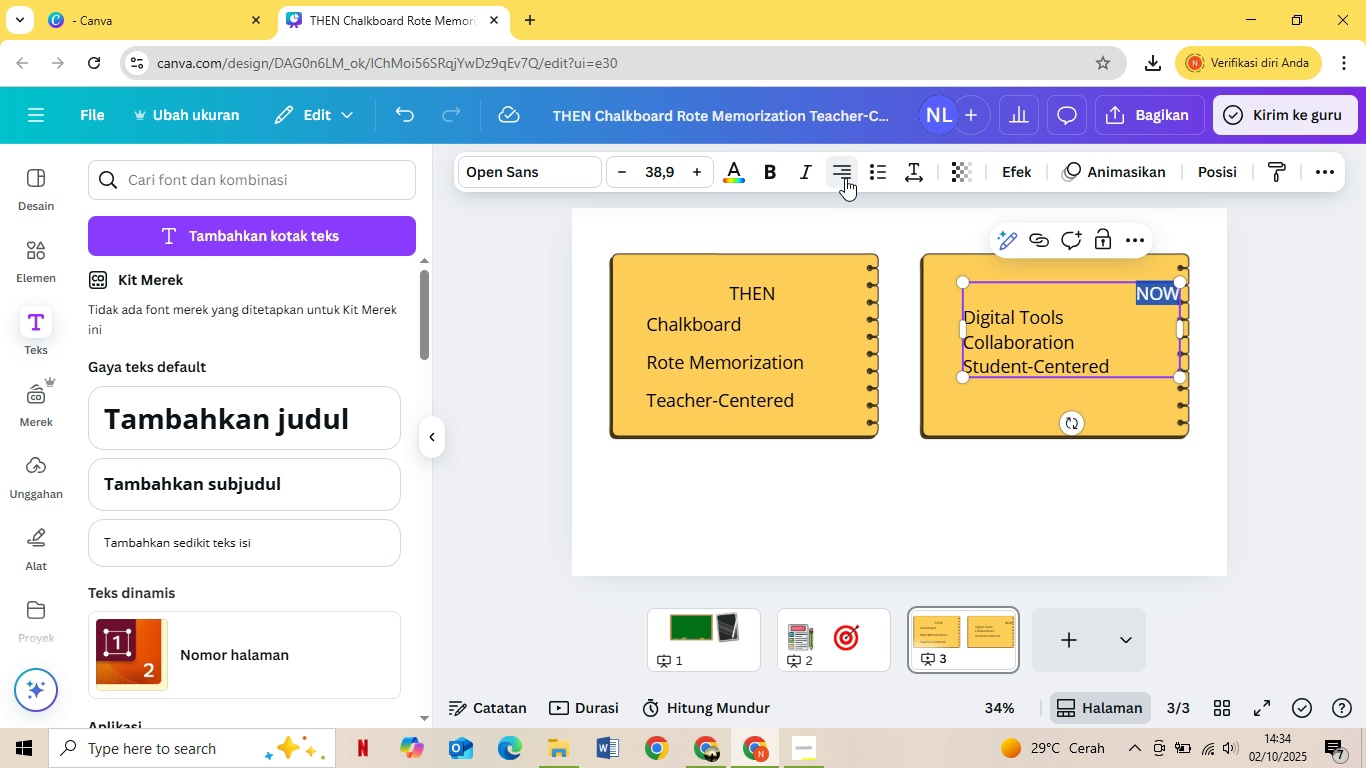 
left_click([845, 178])
 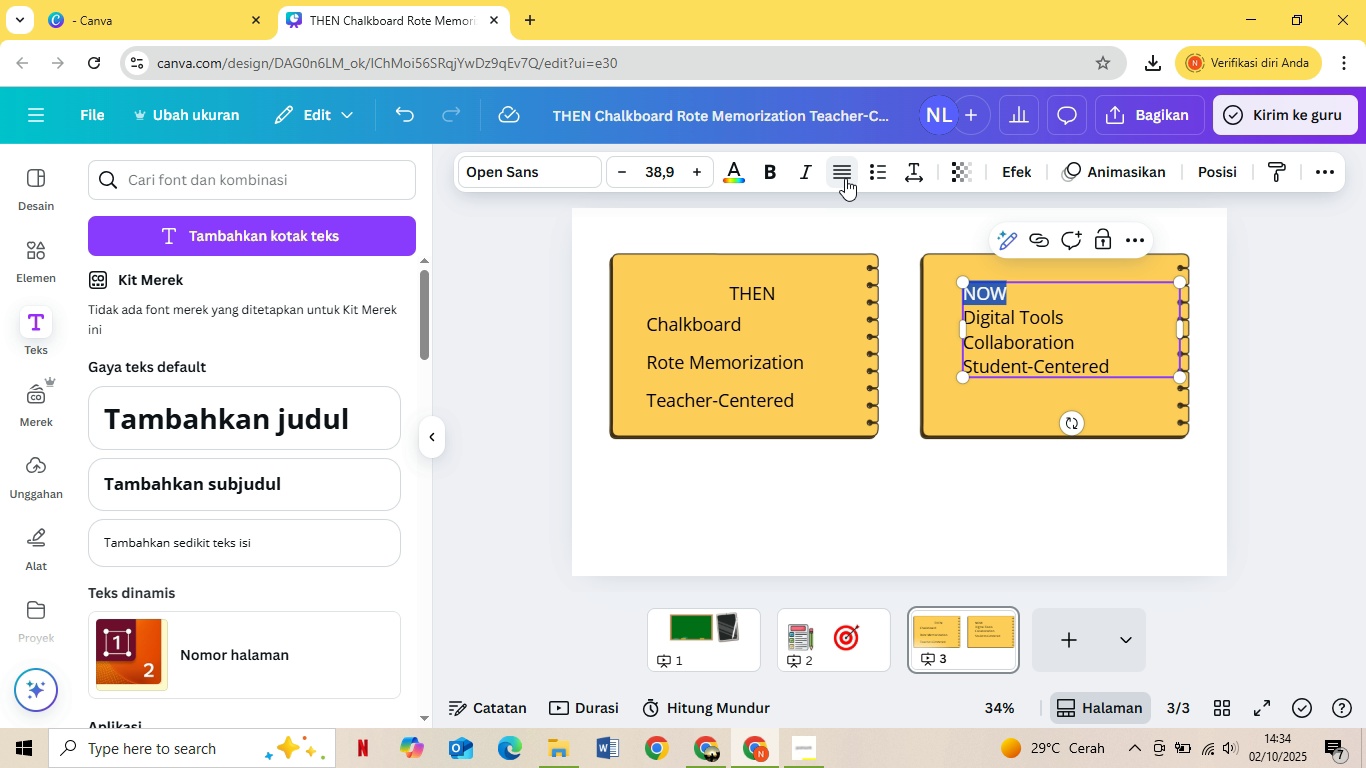 
left_click([845, 178])
 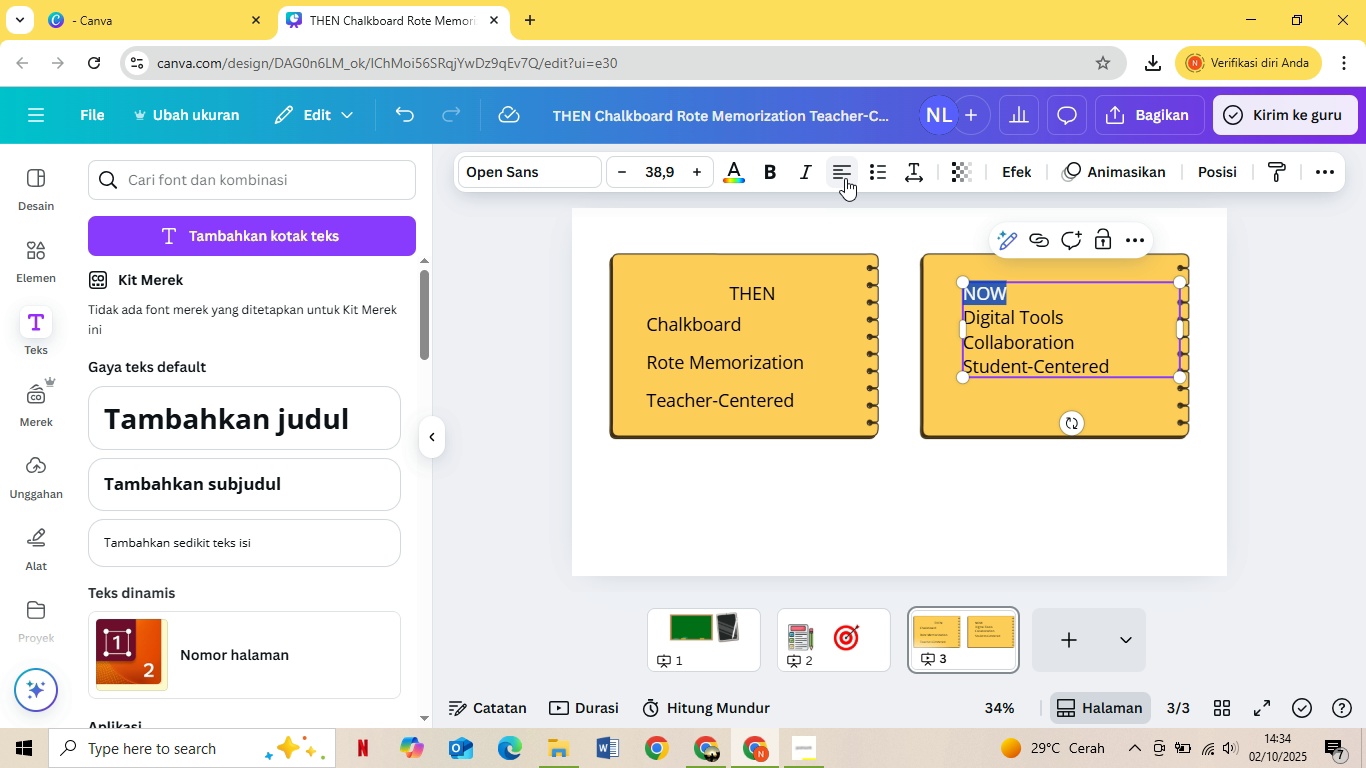 
left_click([845, 178])
 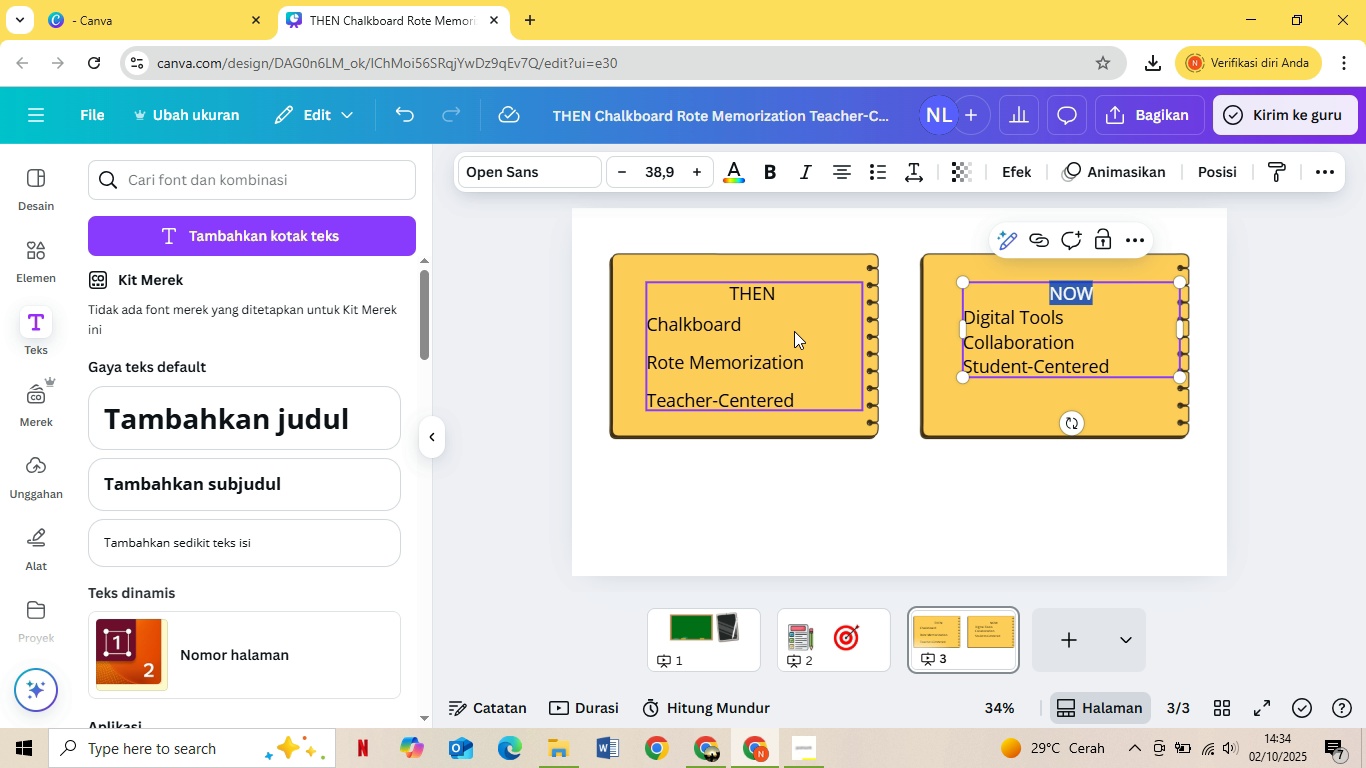 
left_click([787, 334])
 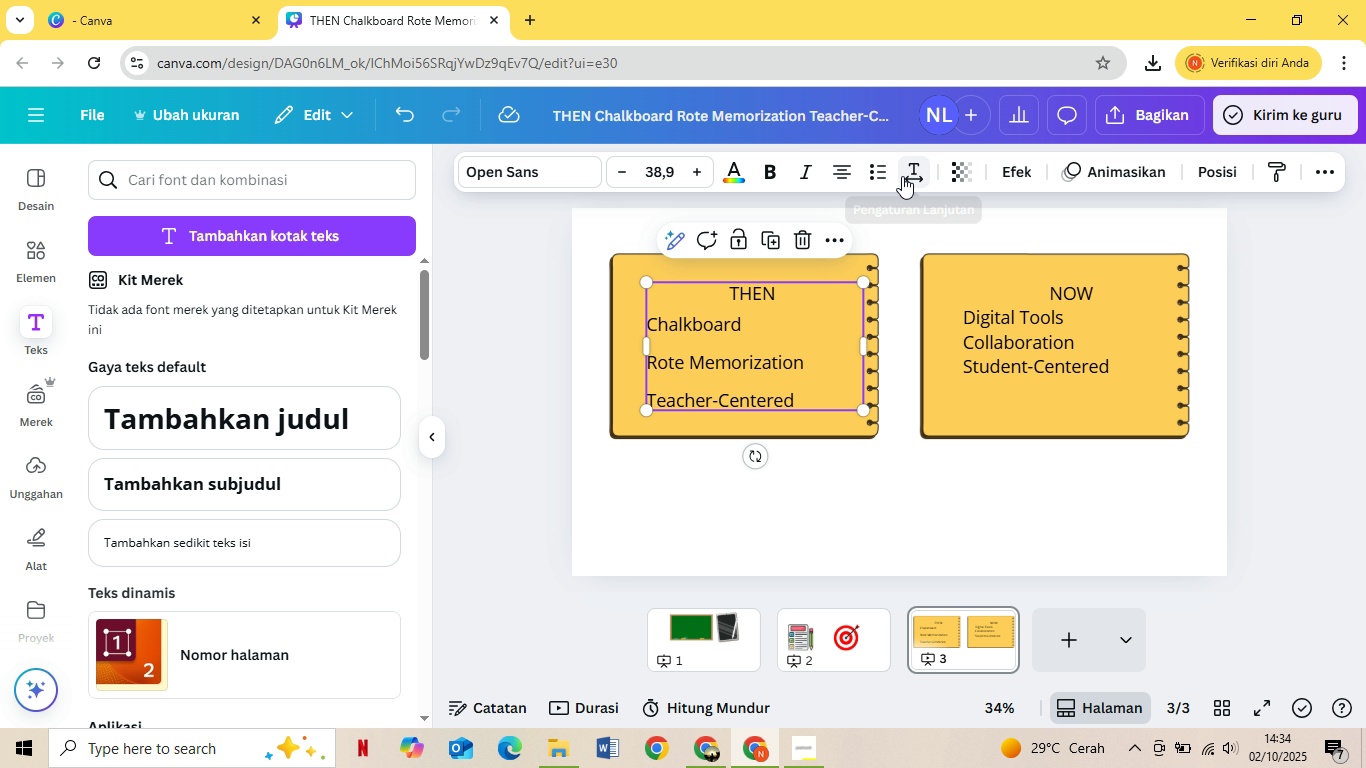 
left_click([911, 172])
 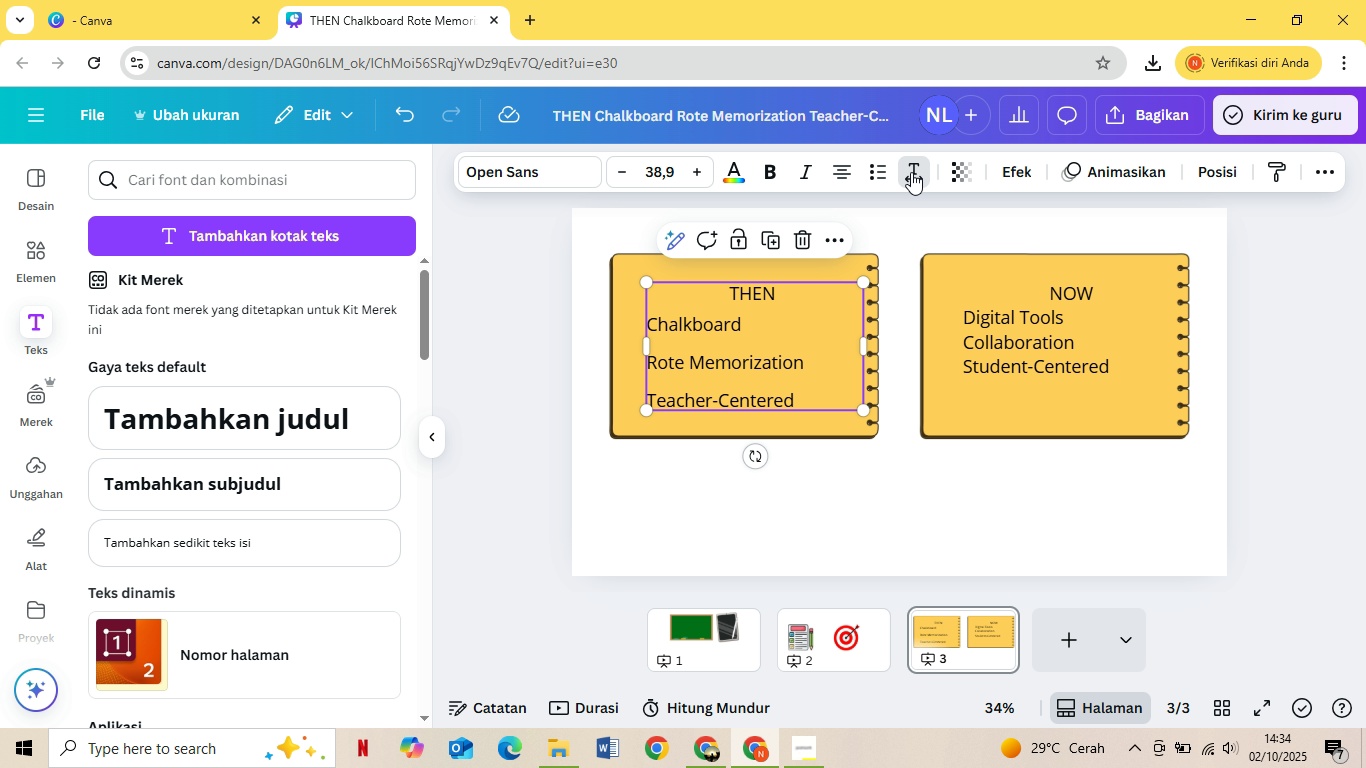 
left_click([911, 172])
 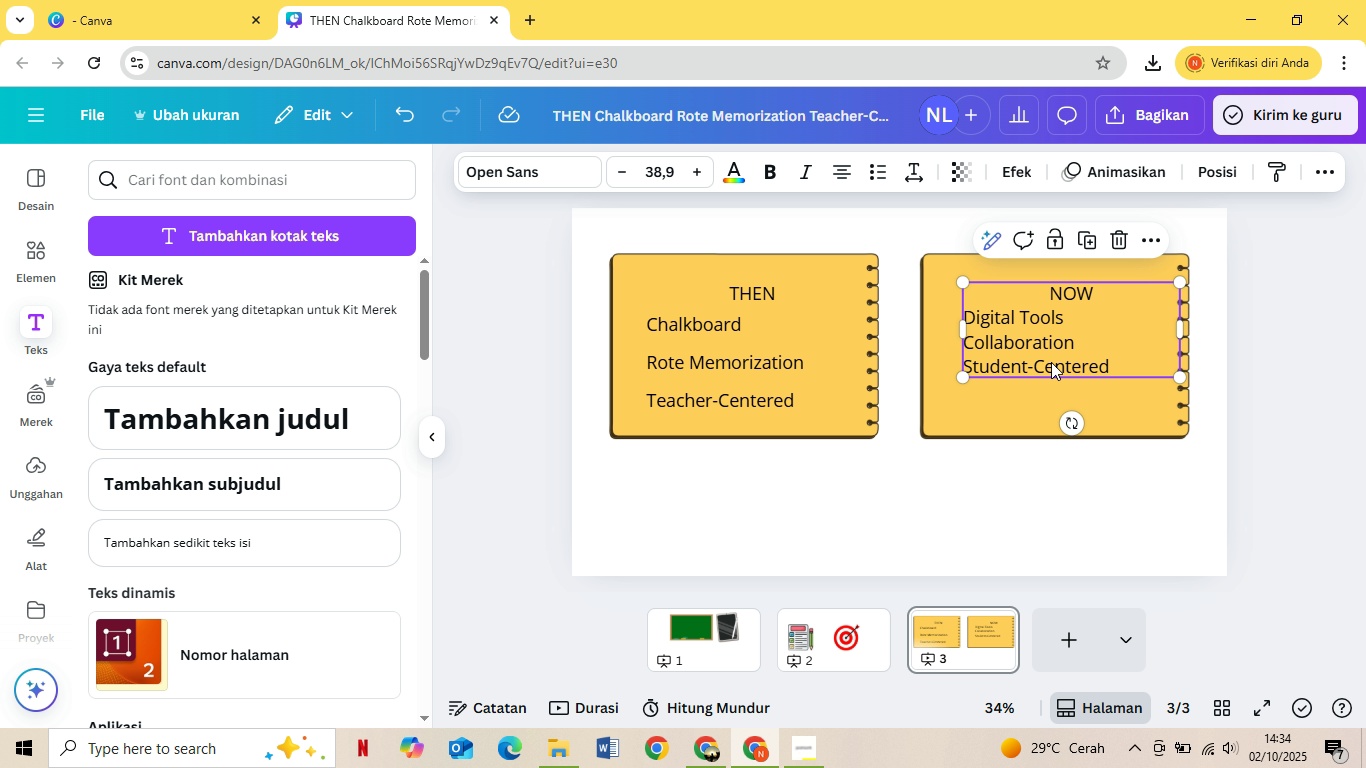 
left_click([1051, 362])
 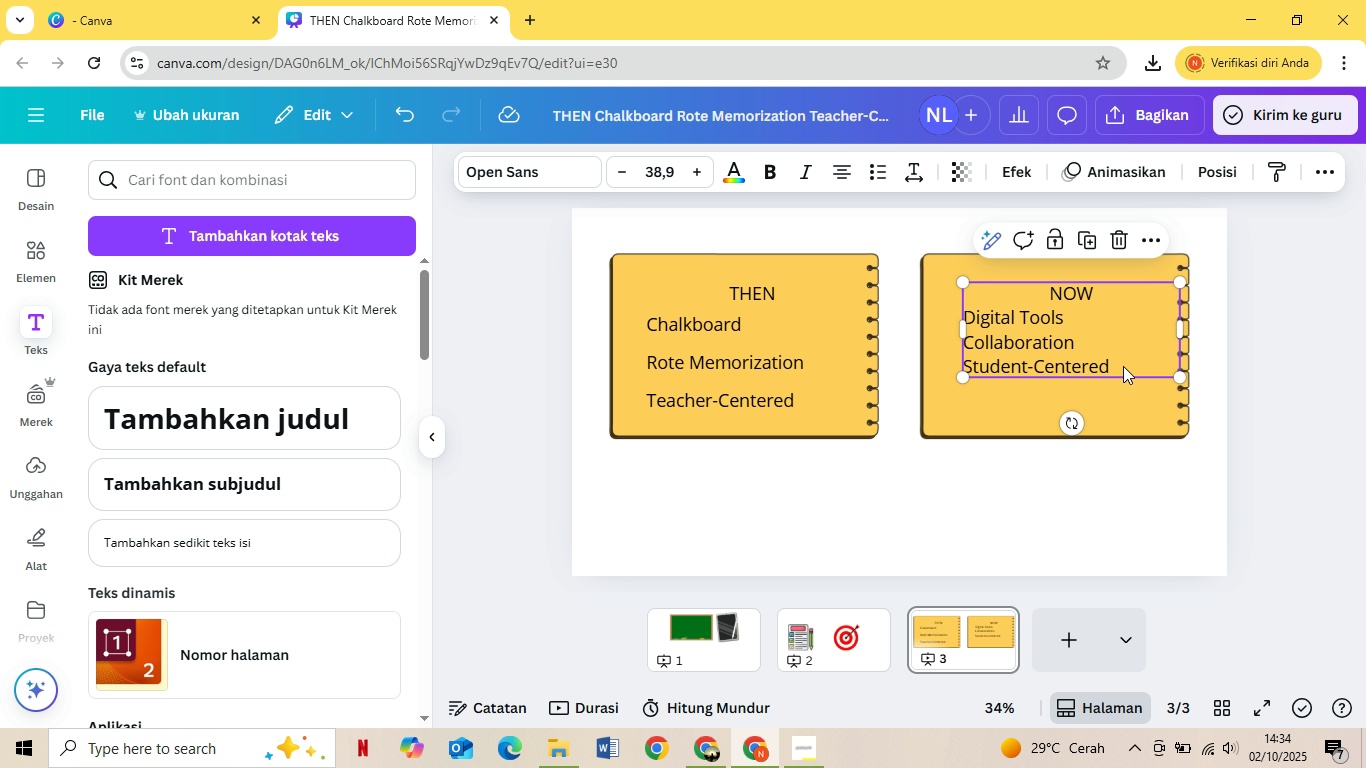 
left_click([1123, 367])
 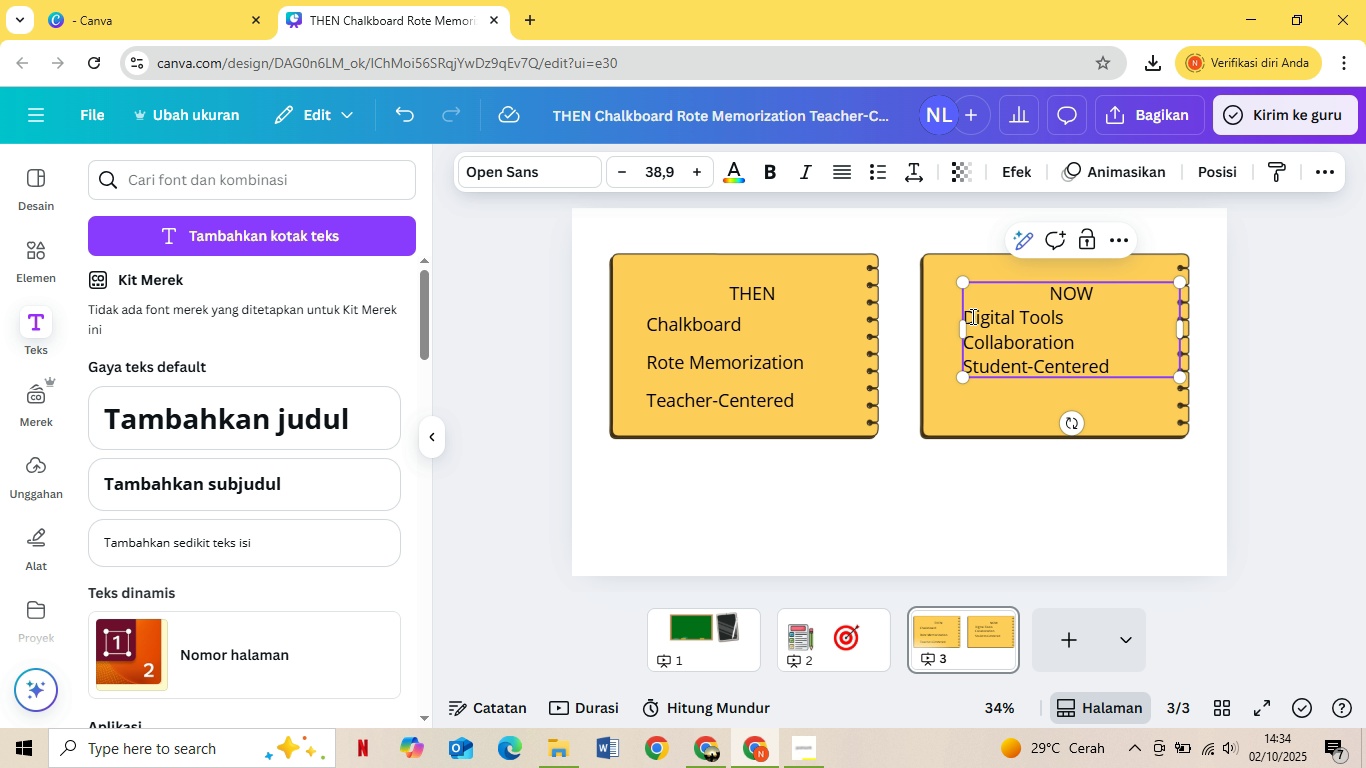 
left_click_drag(start_coordinate=[970, 316], to_coordinate=[1075, 351])
 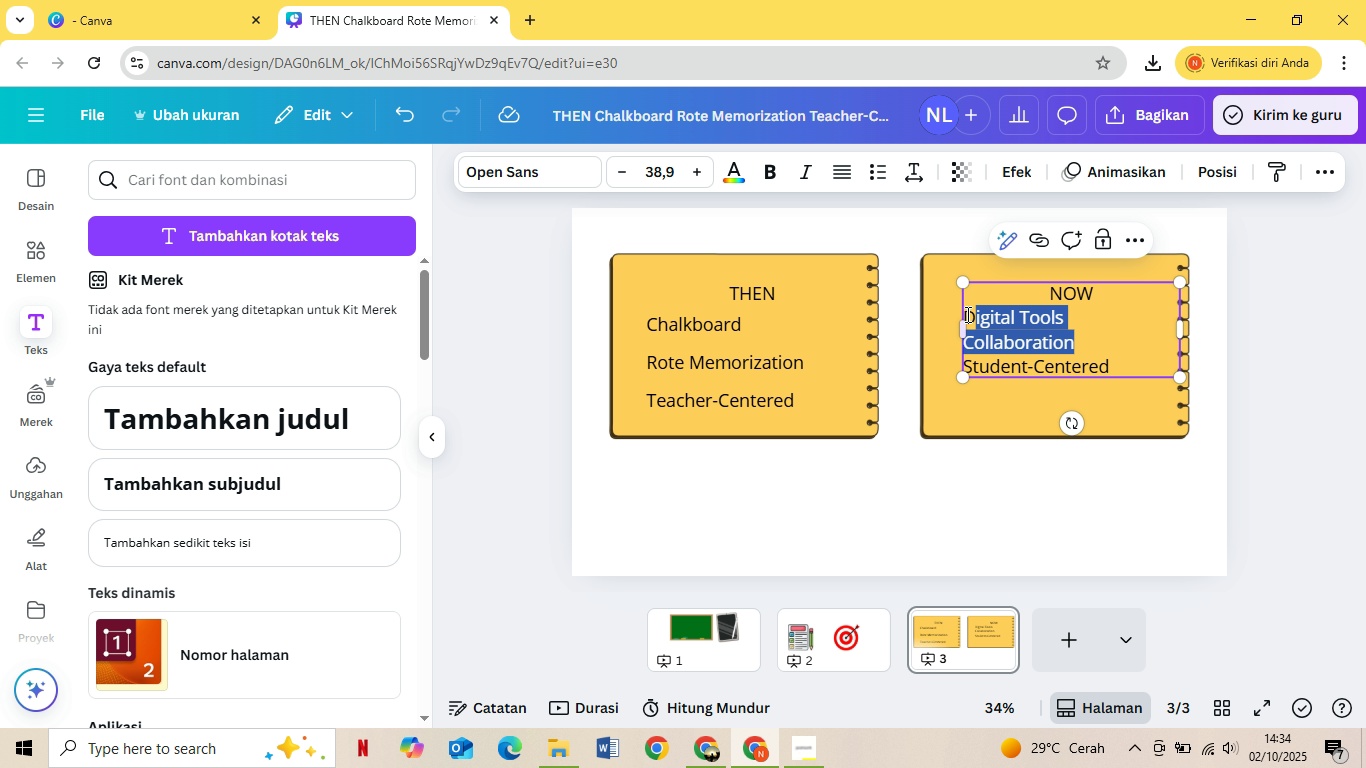 
left_click_drag(start_coordinate=[966, 314], to_coordinate=[1121, 363])
 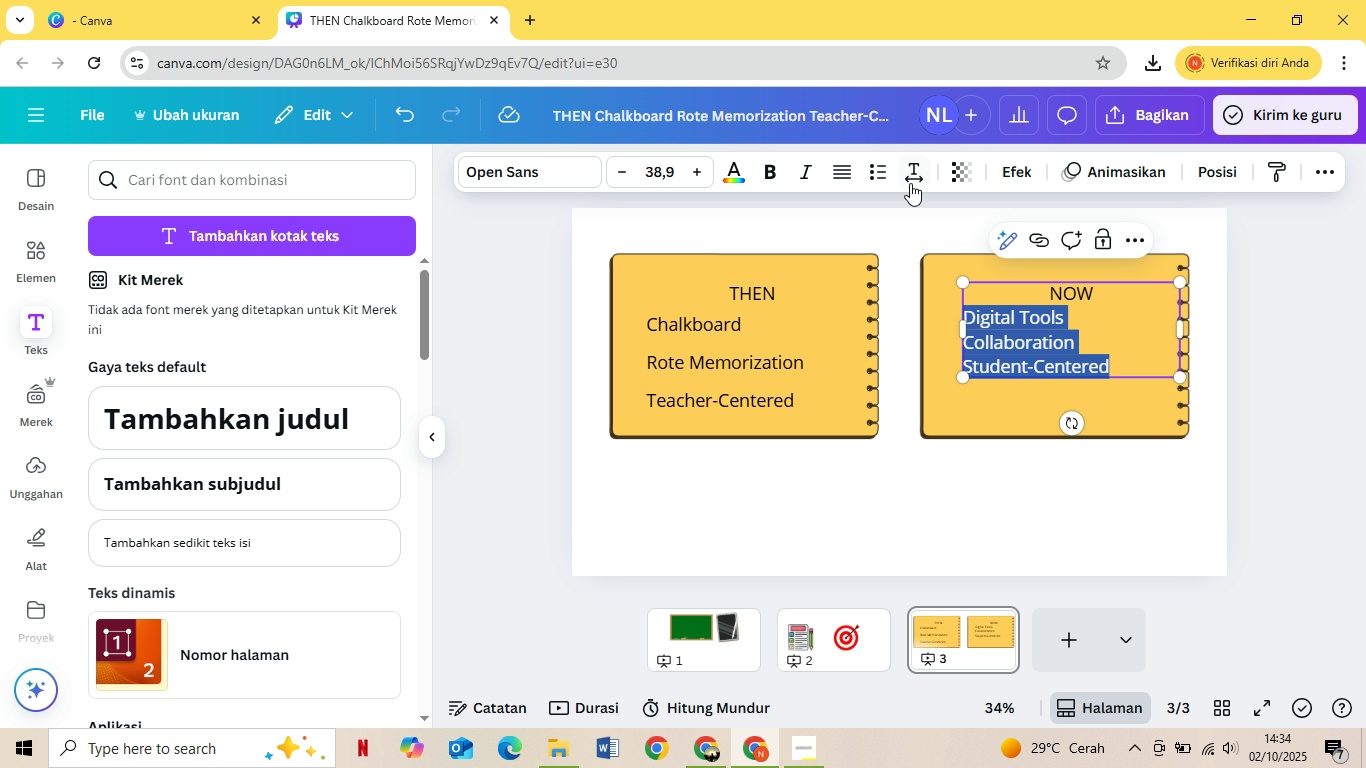 
left_click([910, 182])
 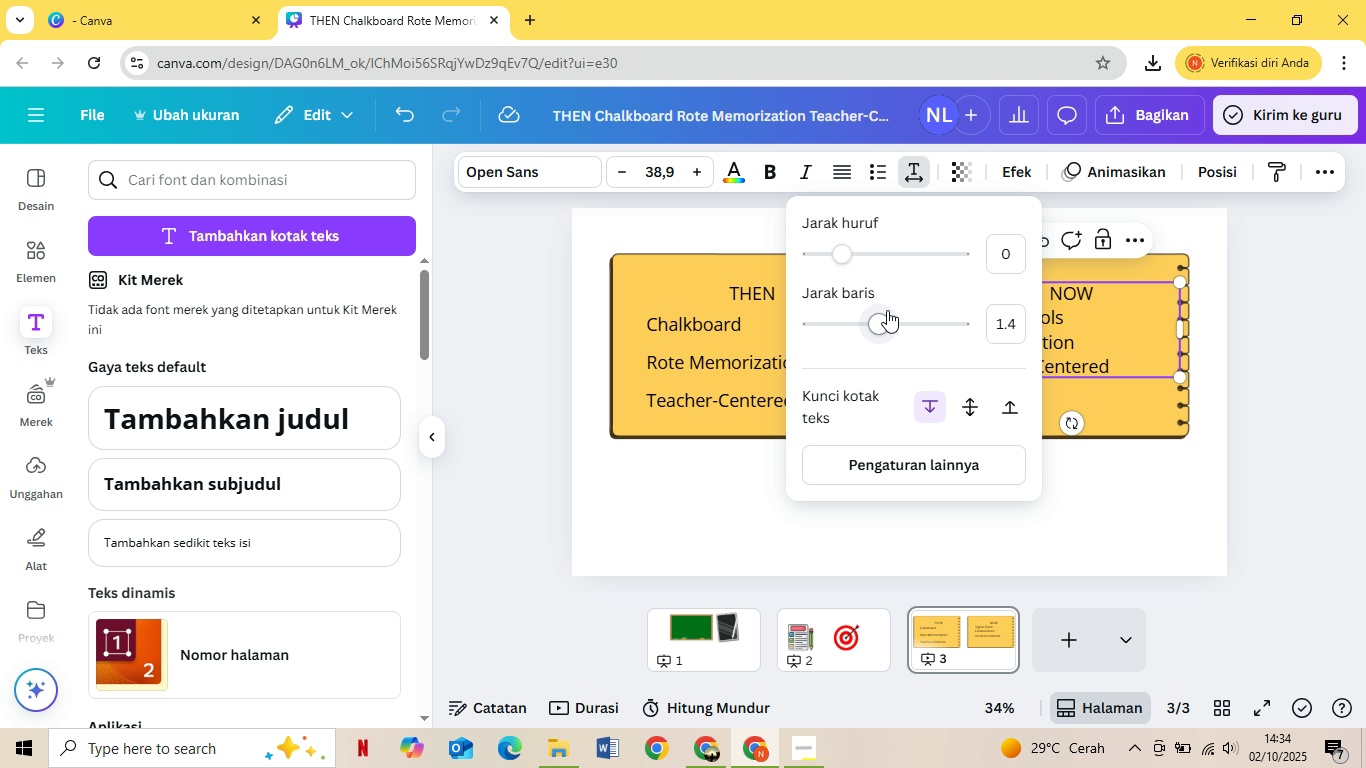 
left_click_drag(start_coordinate=[887, 310], to_coordinate=[929, 318])
 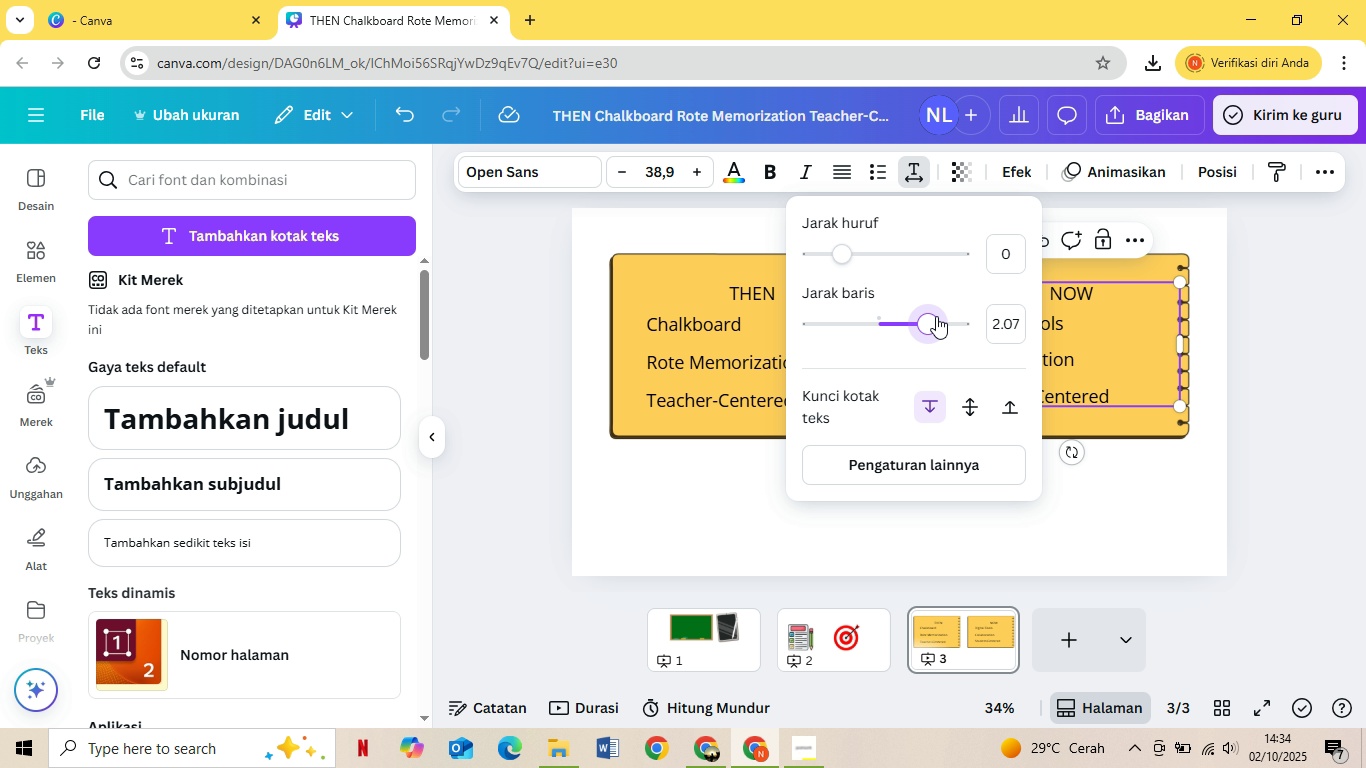 
left_click([927, 318])
 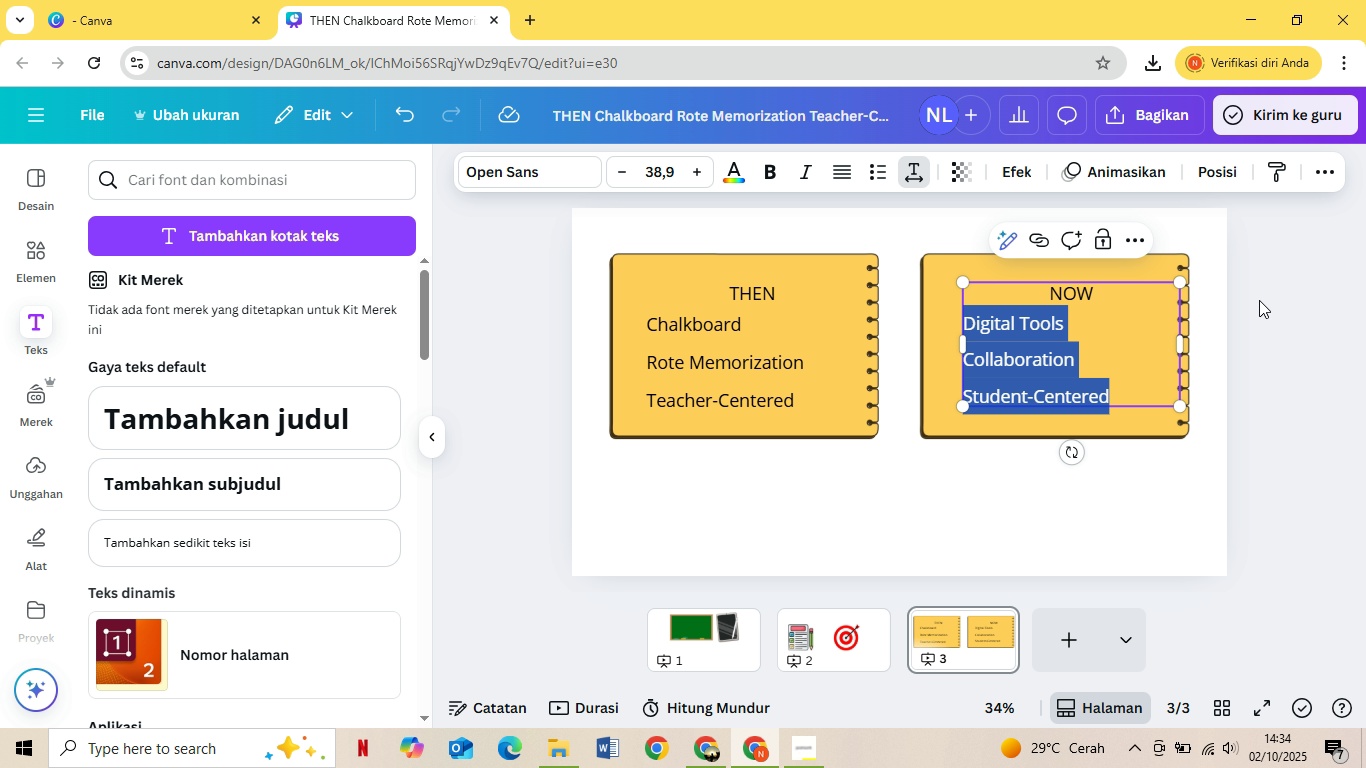 
left_click([1259, 300])
 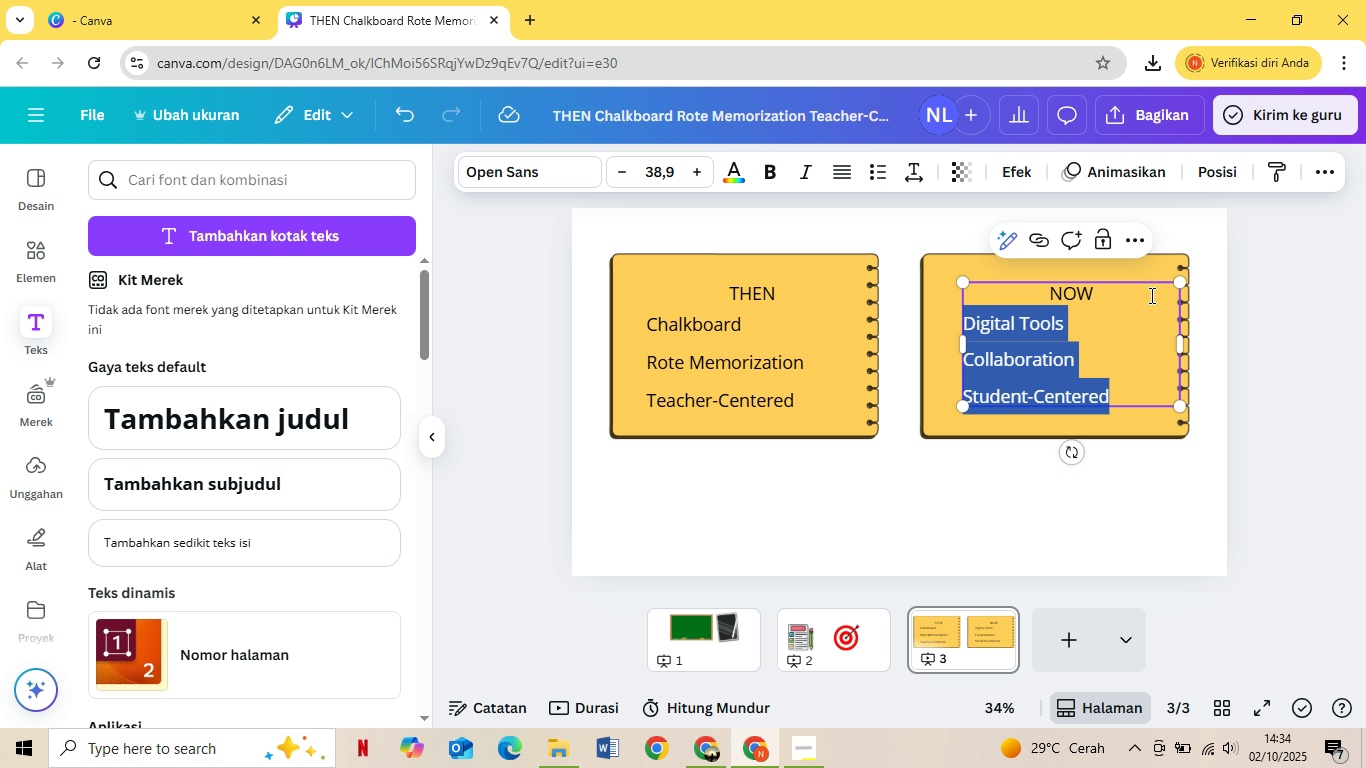 
left_click([1263, 320])
 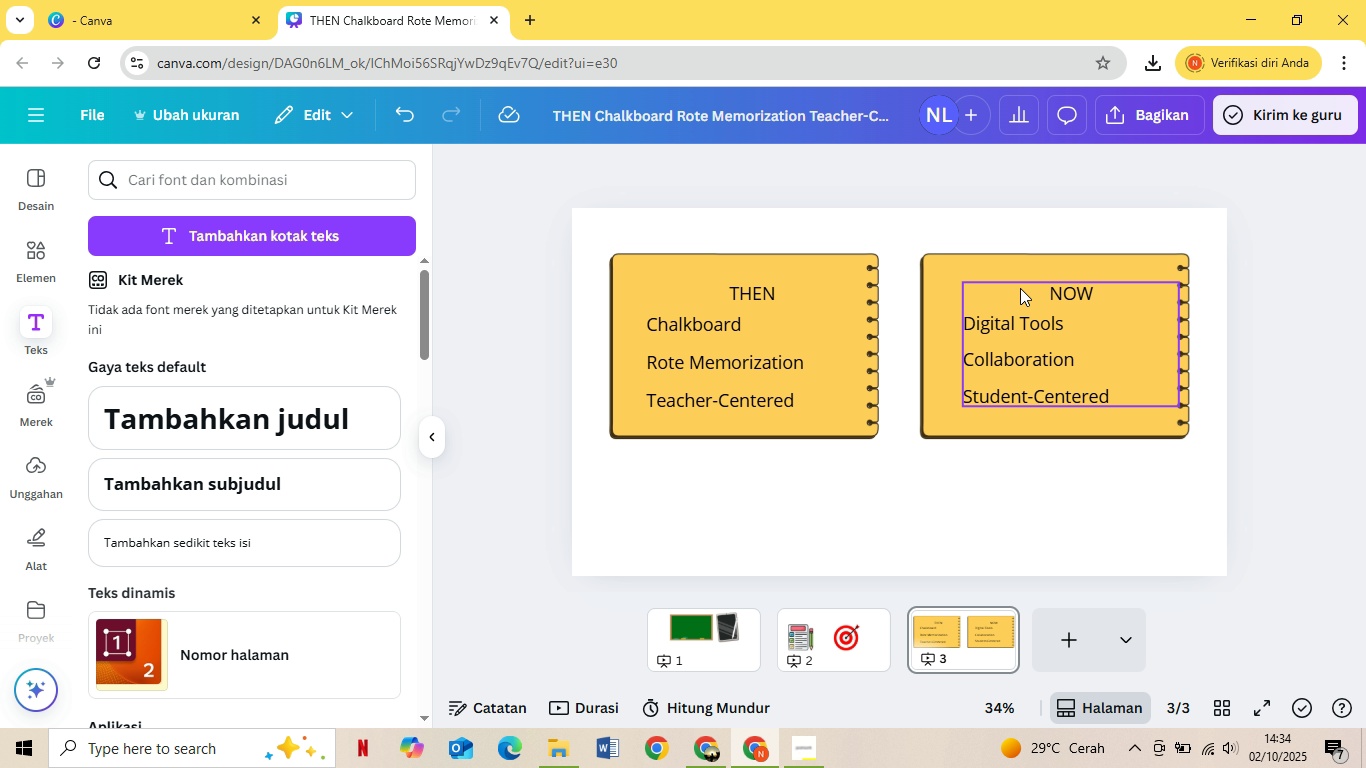 
left_click_drag(start_coordinate=[1023, 286], to_coordinate=[1022, 295])
 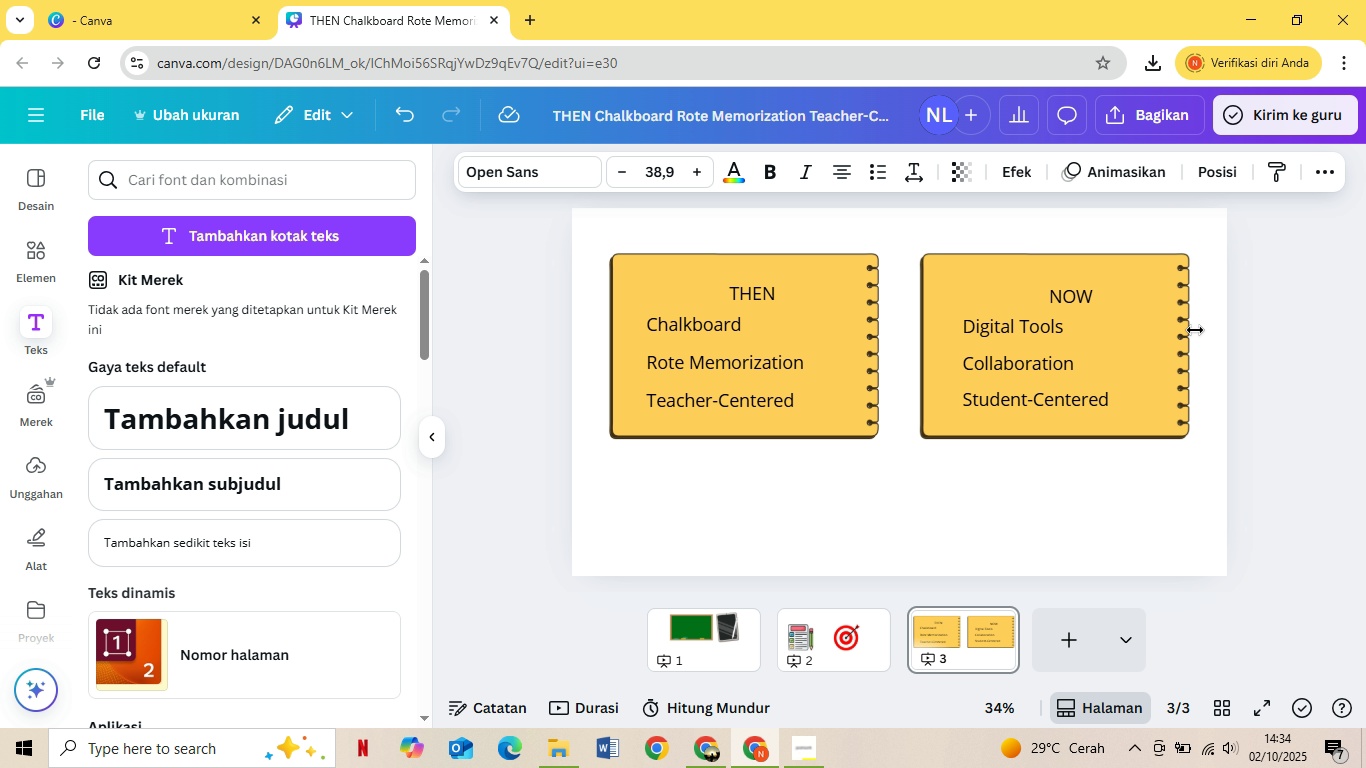 
key(ArrowRight)
 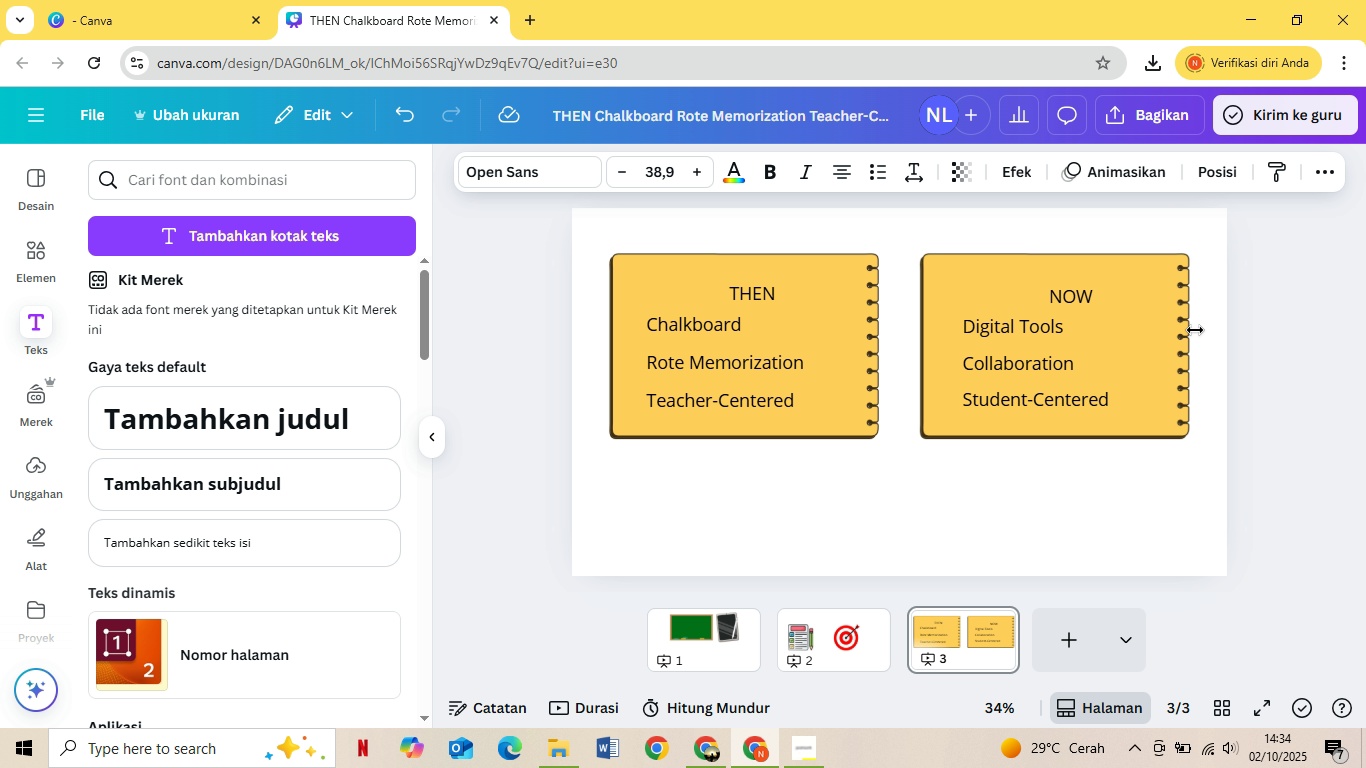 
key(ArrowRight)
 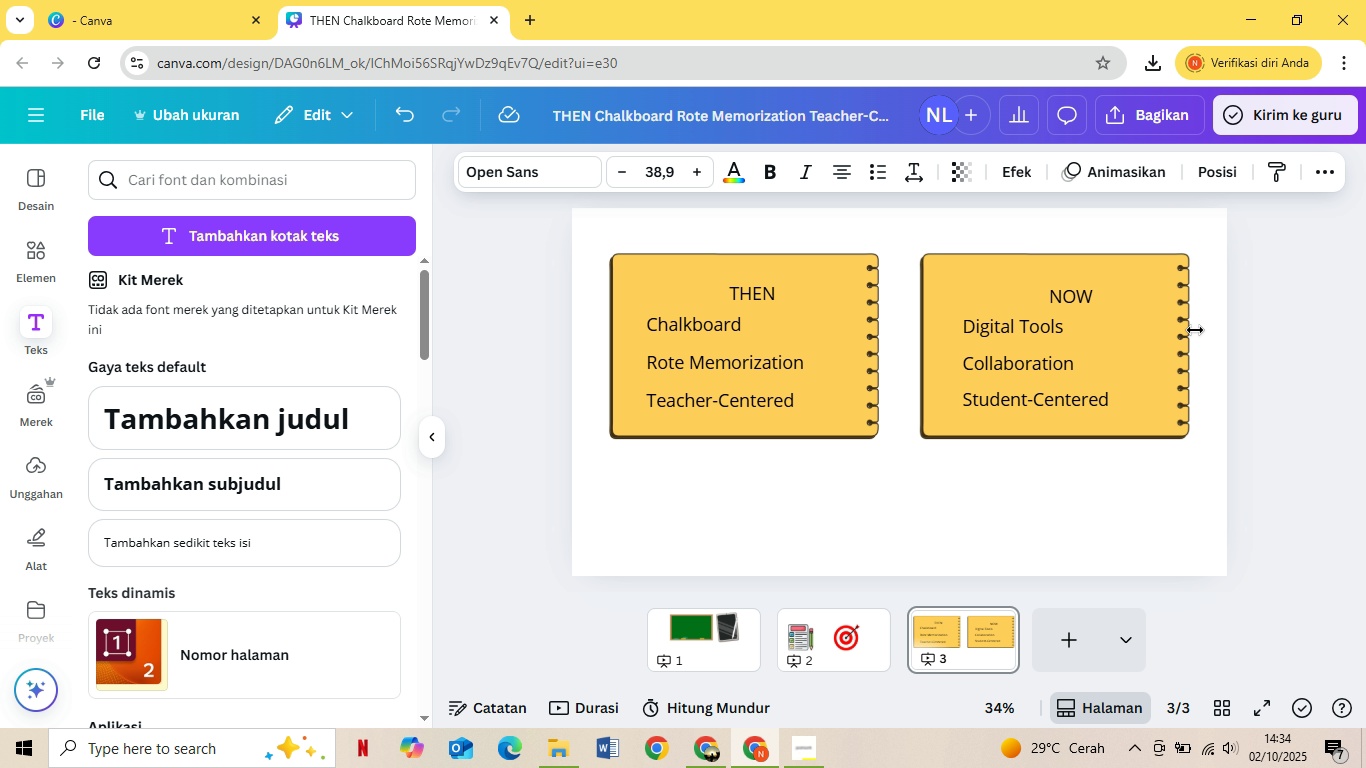 
key(ArrowRight)
 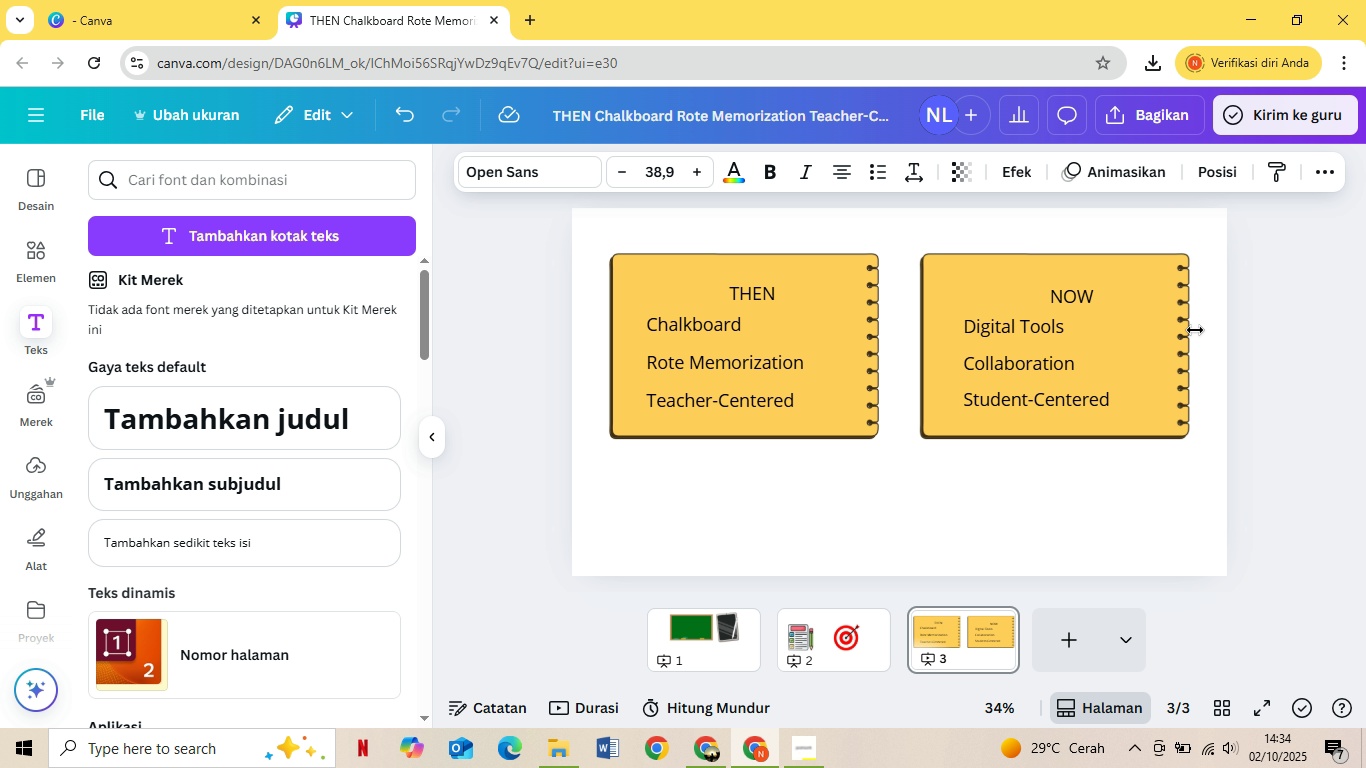 
key(ArrowRight)
 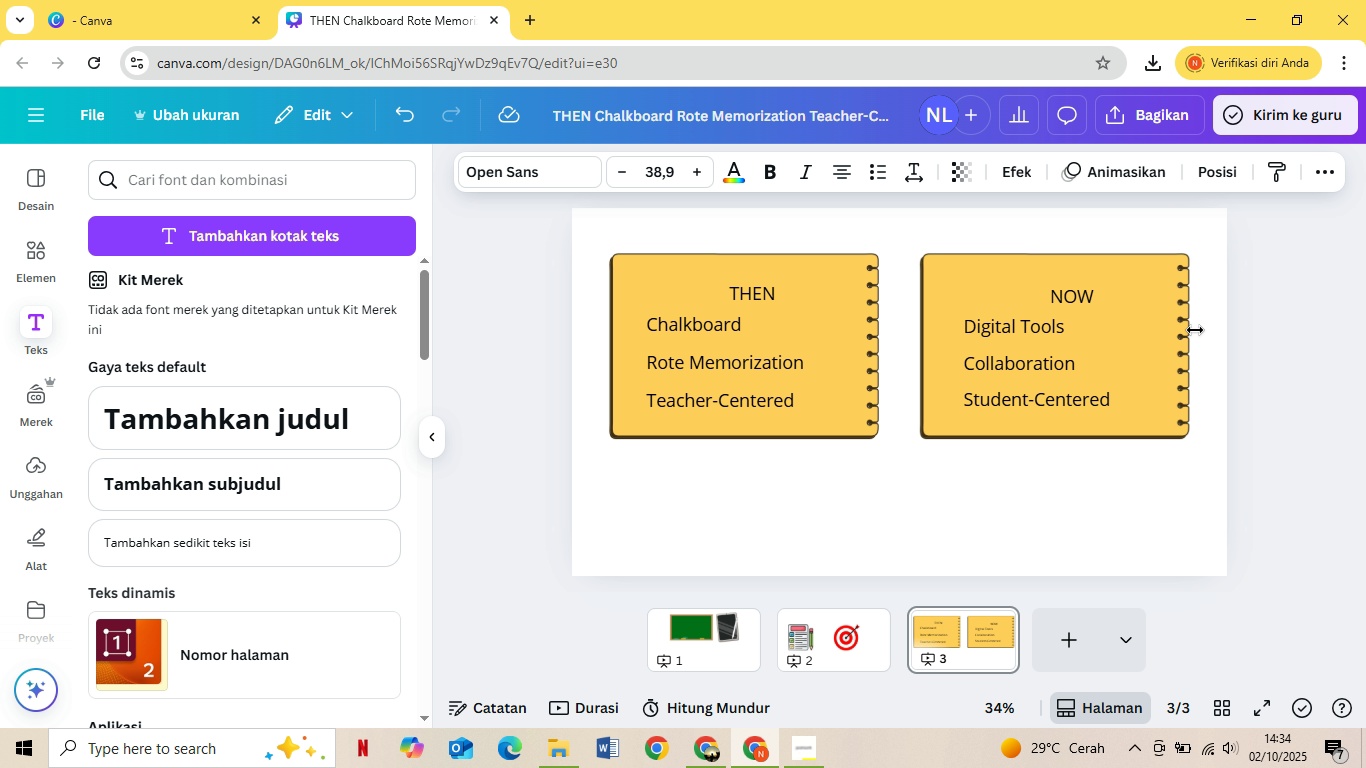 
key(ArrowRight)
 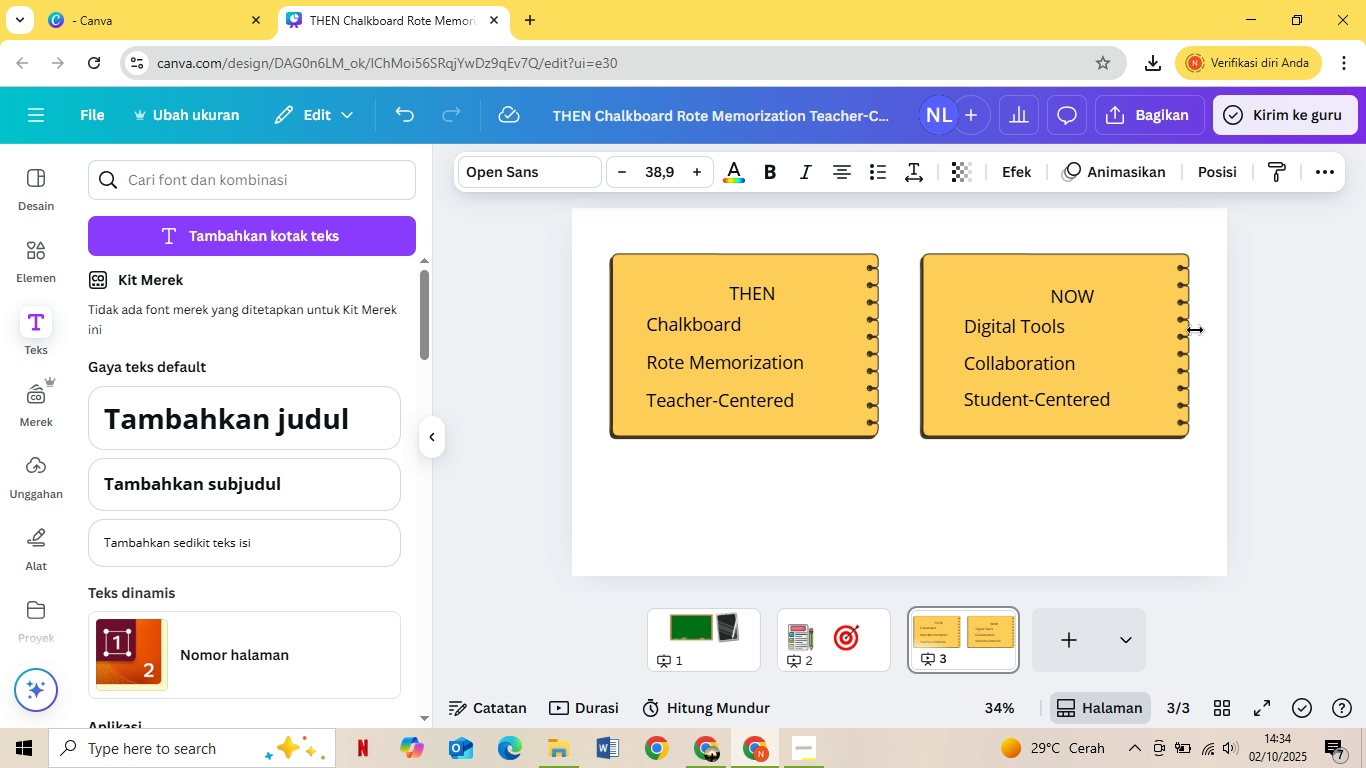 
key(ArrowRight)
 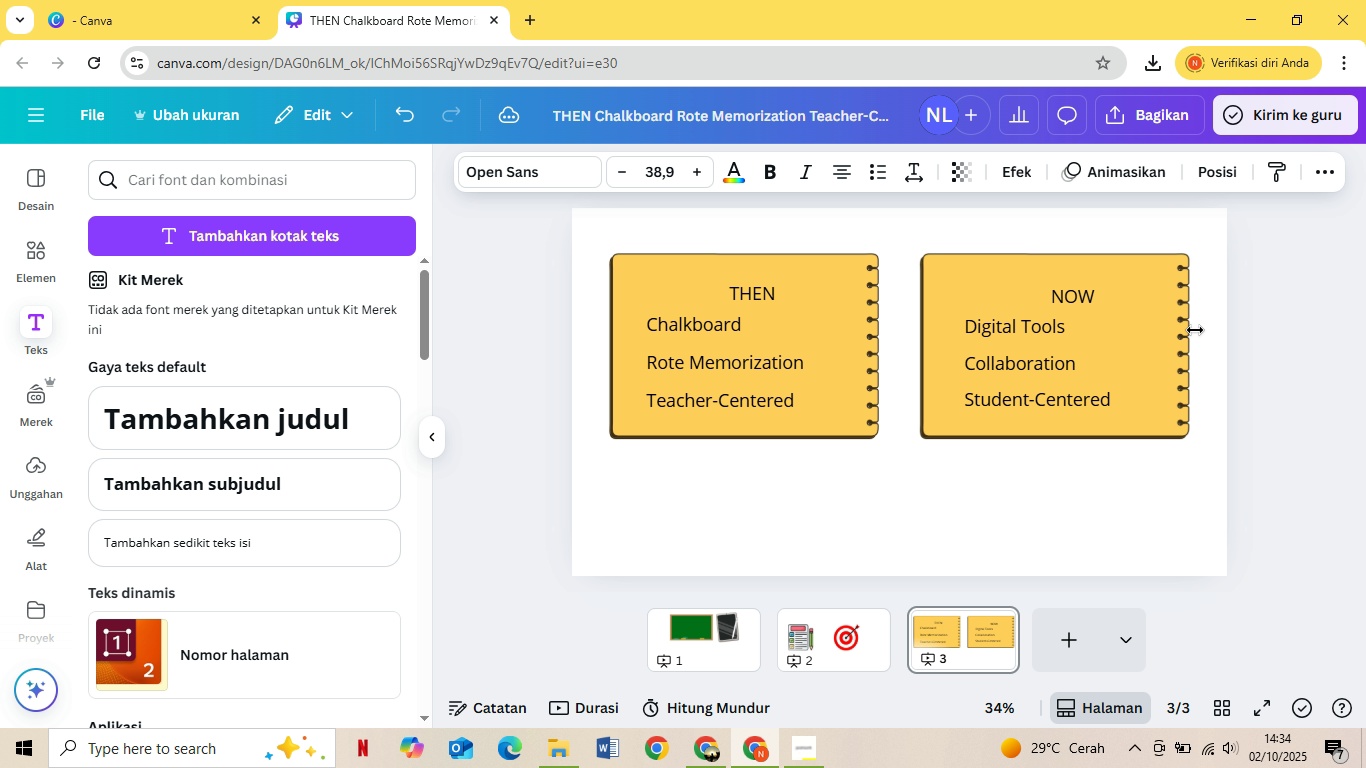 
key(ArrowRight)
 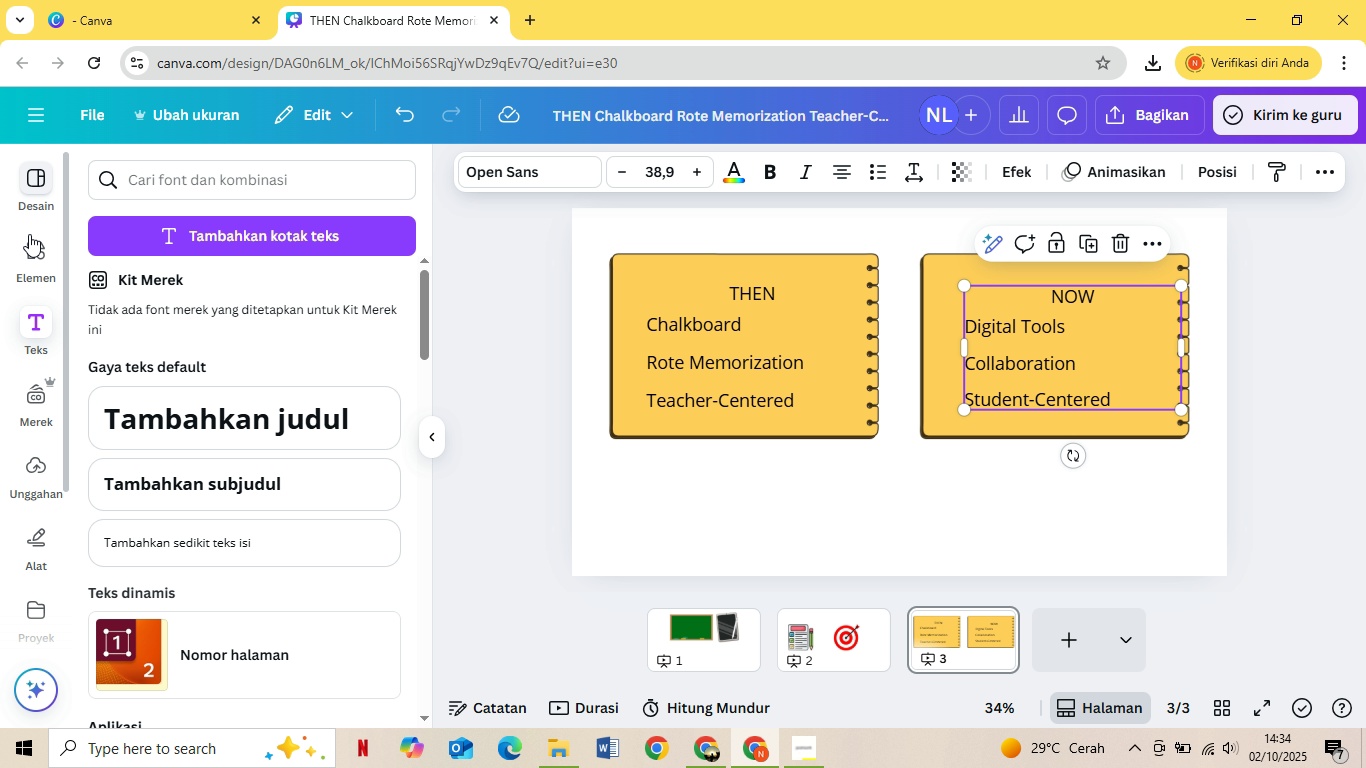 
left_click([33, 249])
 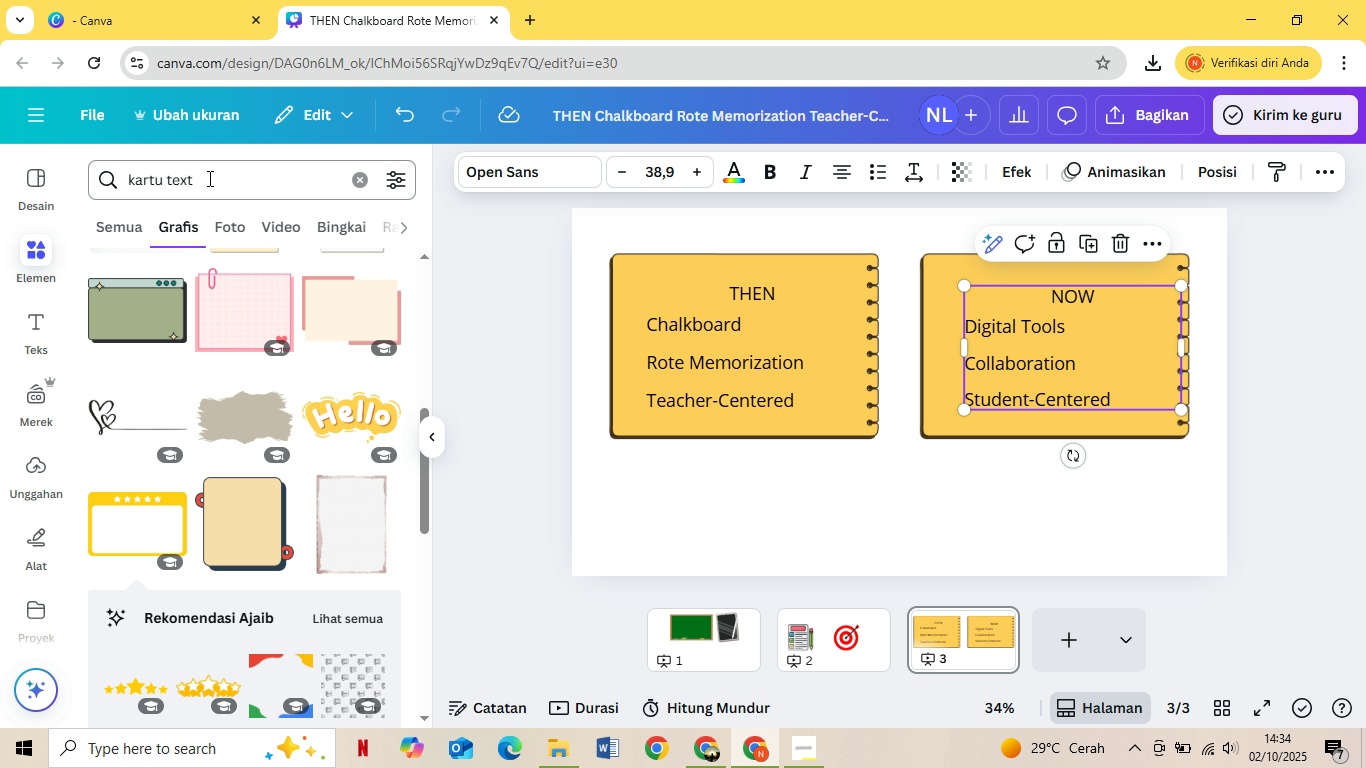 
left_click([208, 178])
 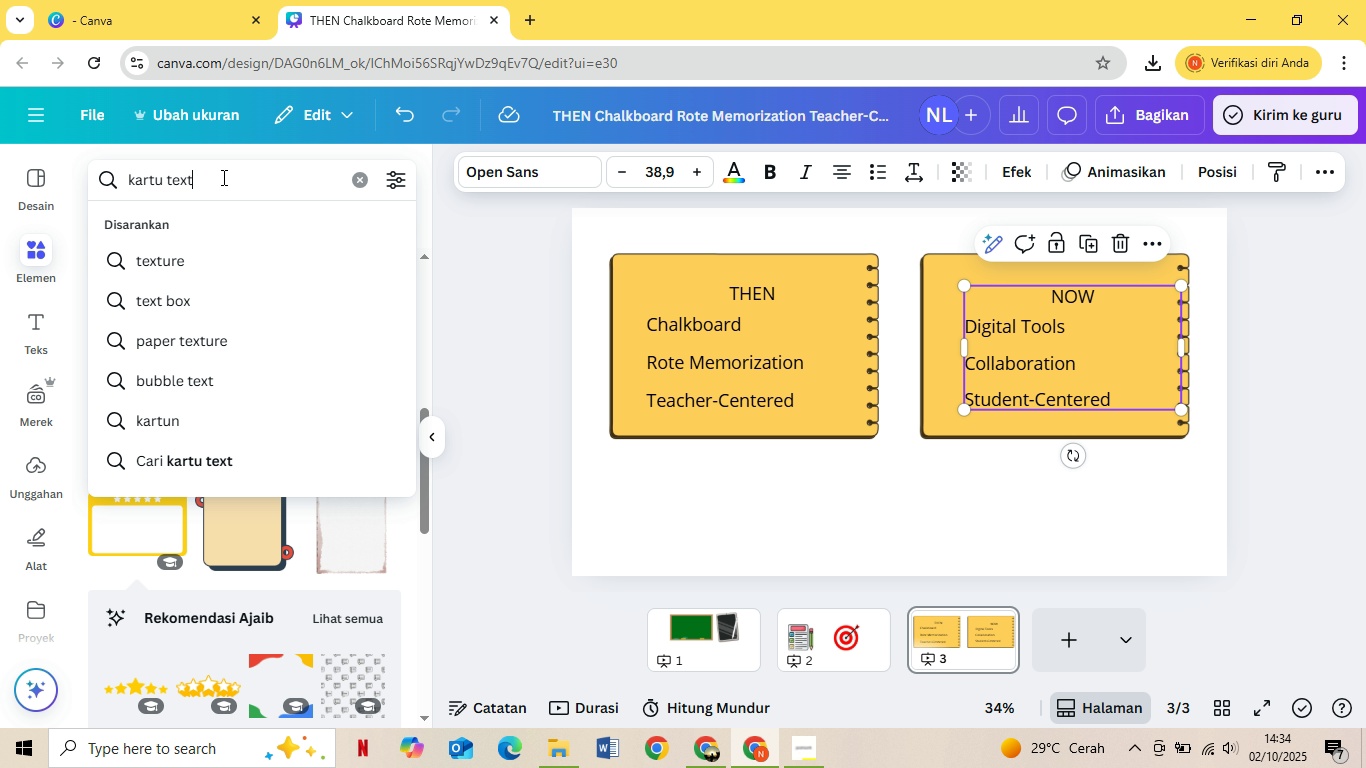 
left_click_drag(start_coordinate=[240, 172], to_coordinate=[82, 182])
 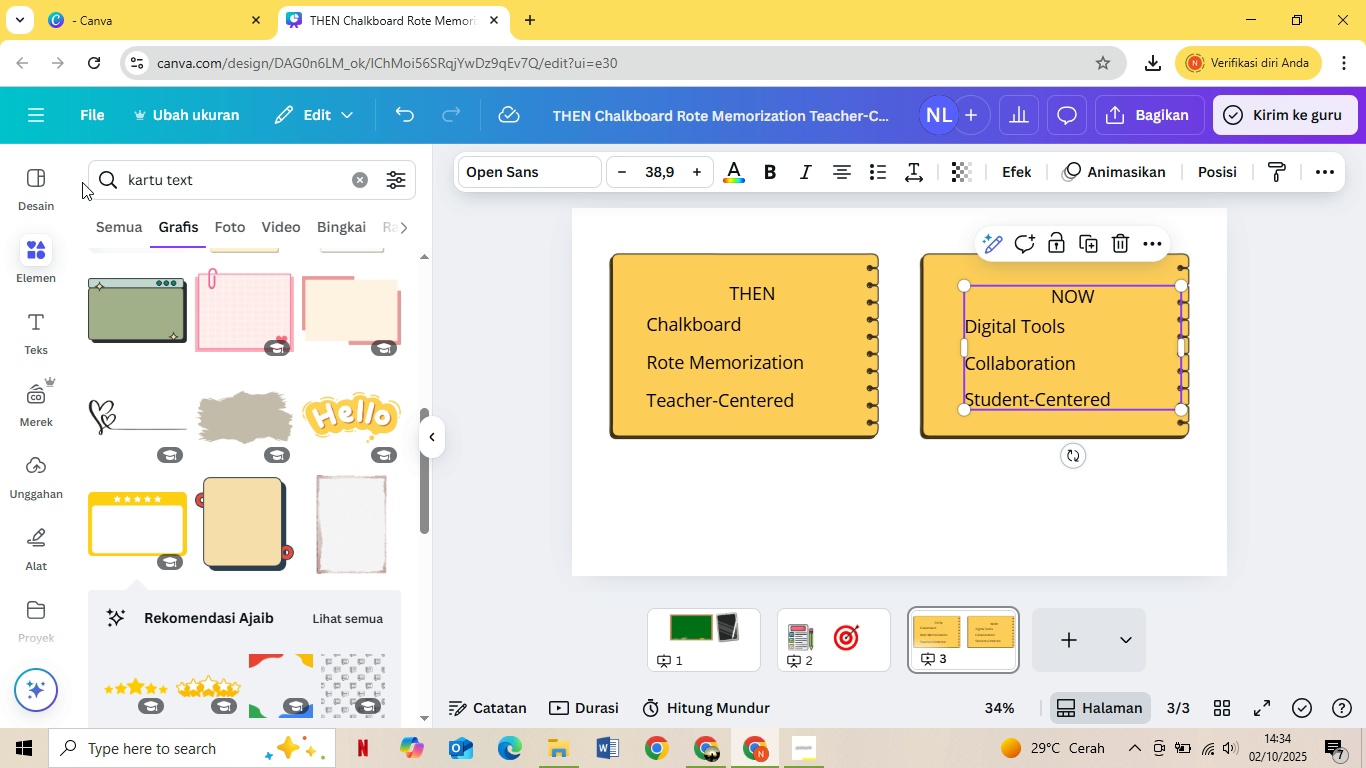 
left_click([82, 182])
 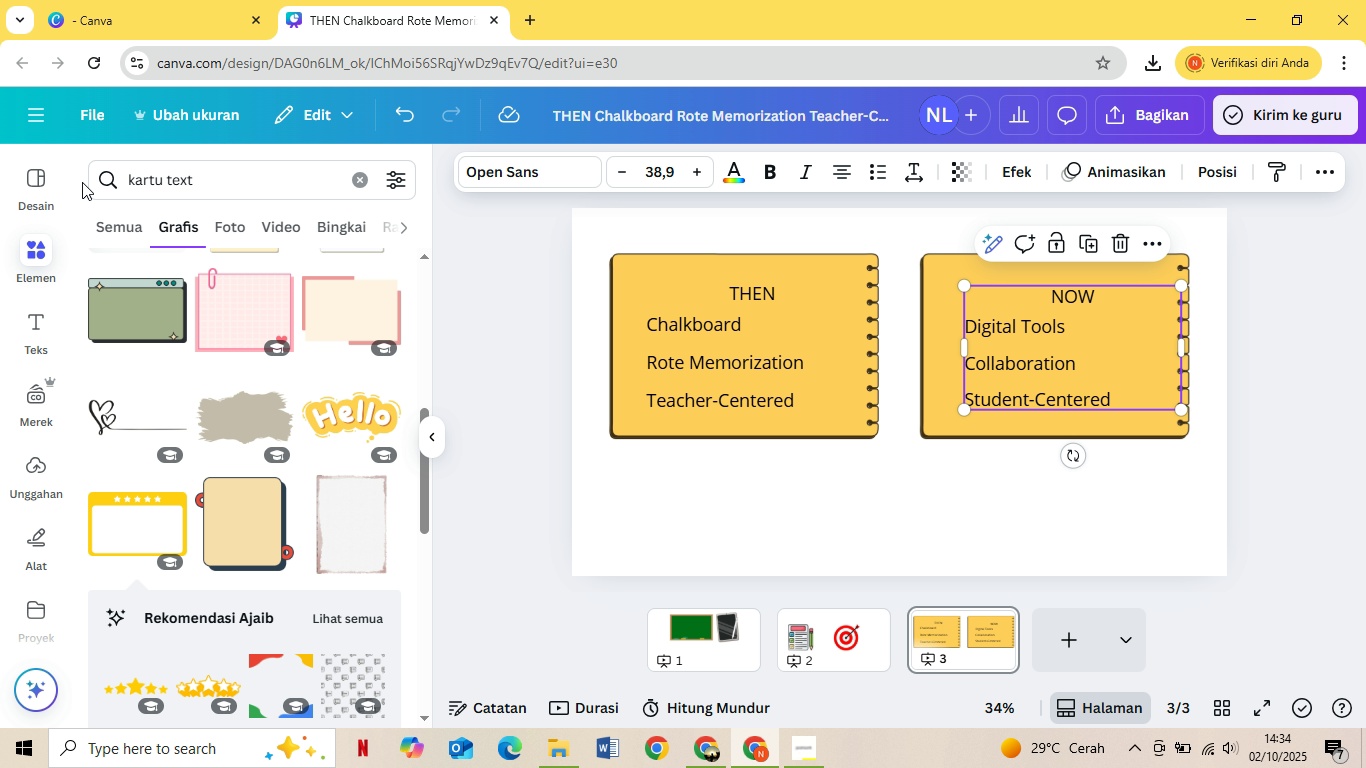 
type(sekola)
 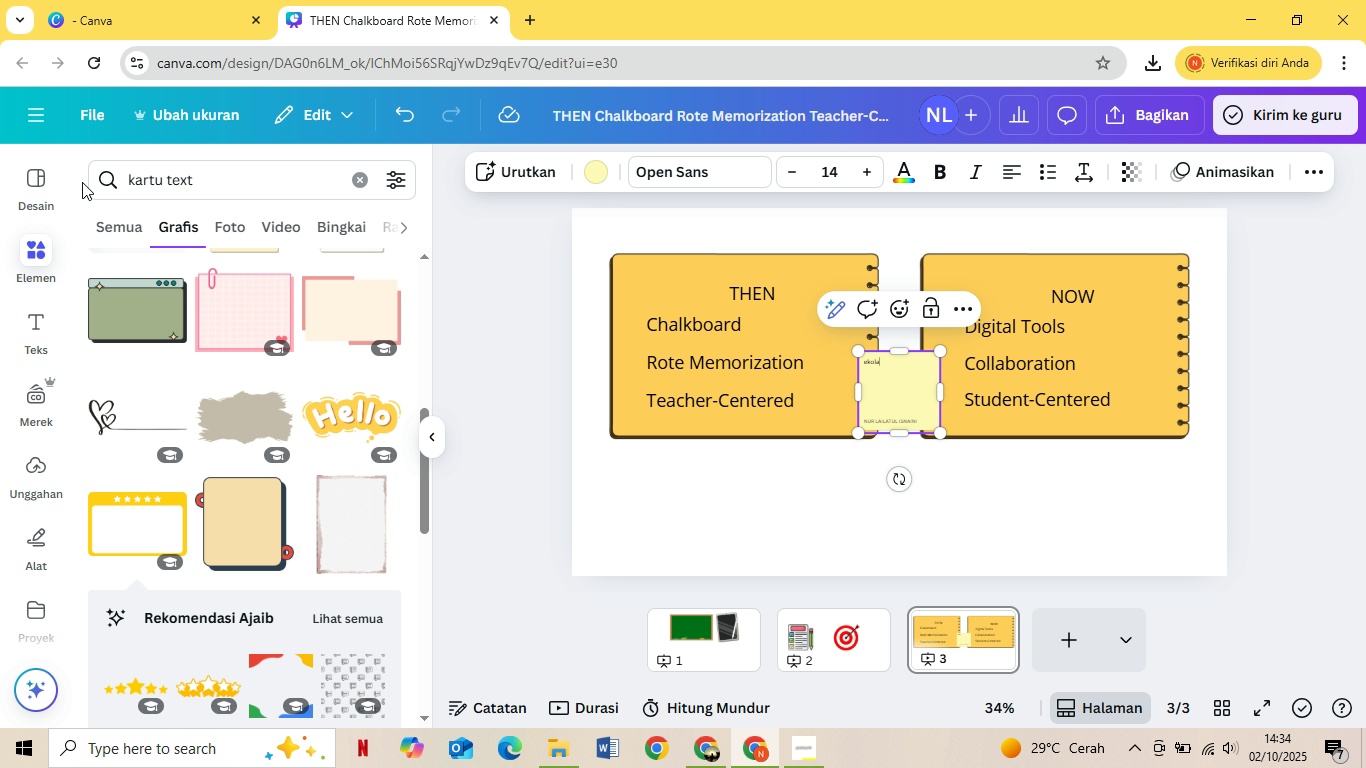 
key(Control+Z)
 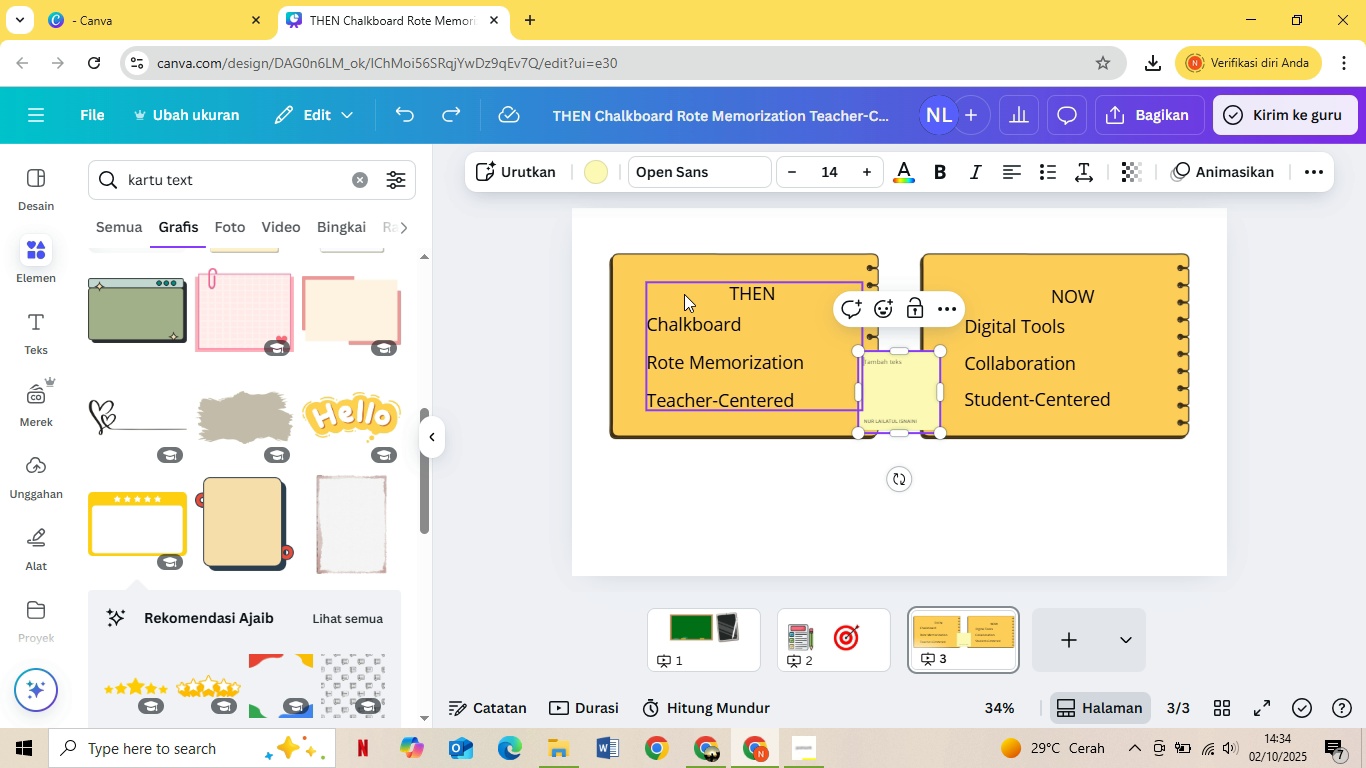 
key(Delete)
 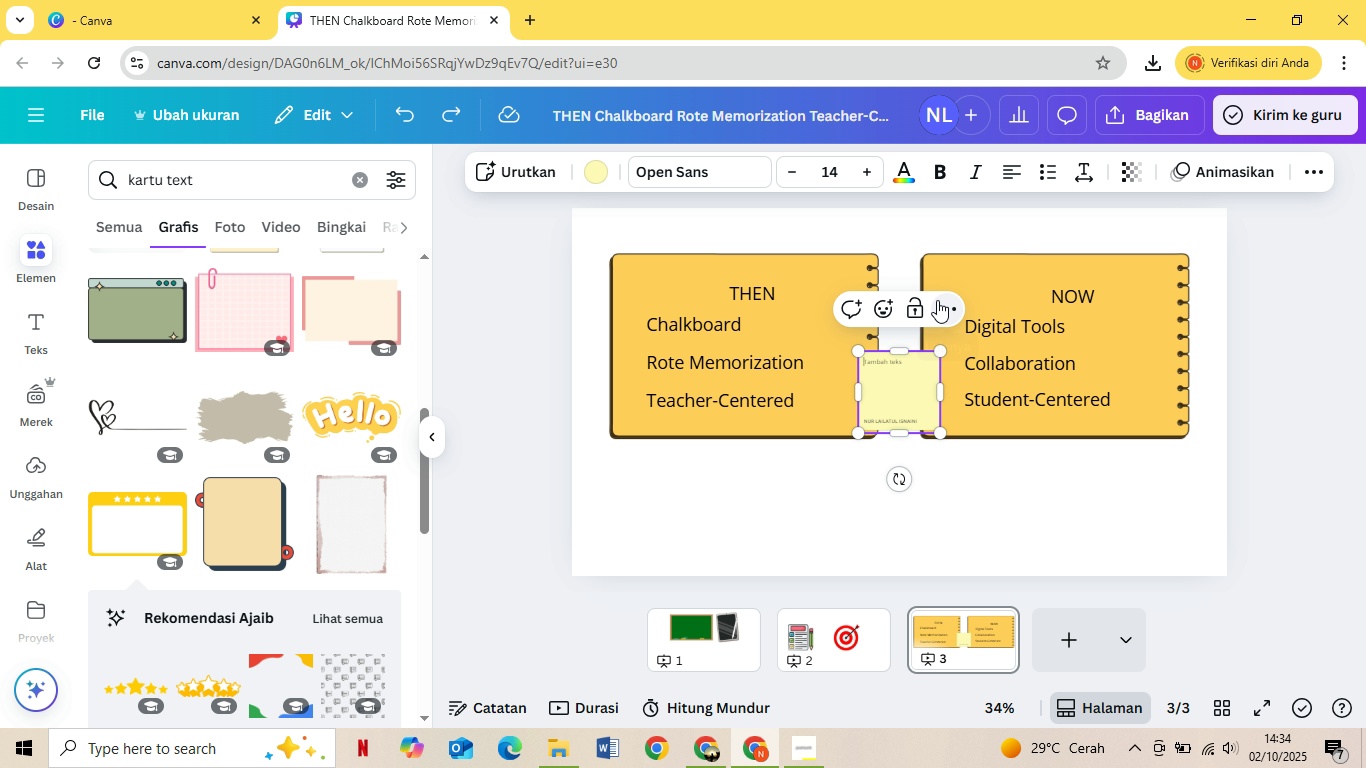 
left_click([940, 302])
 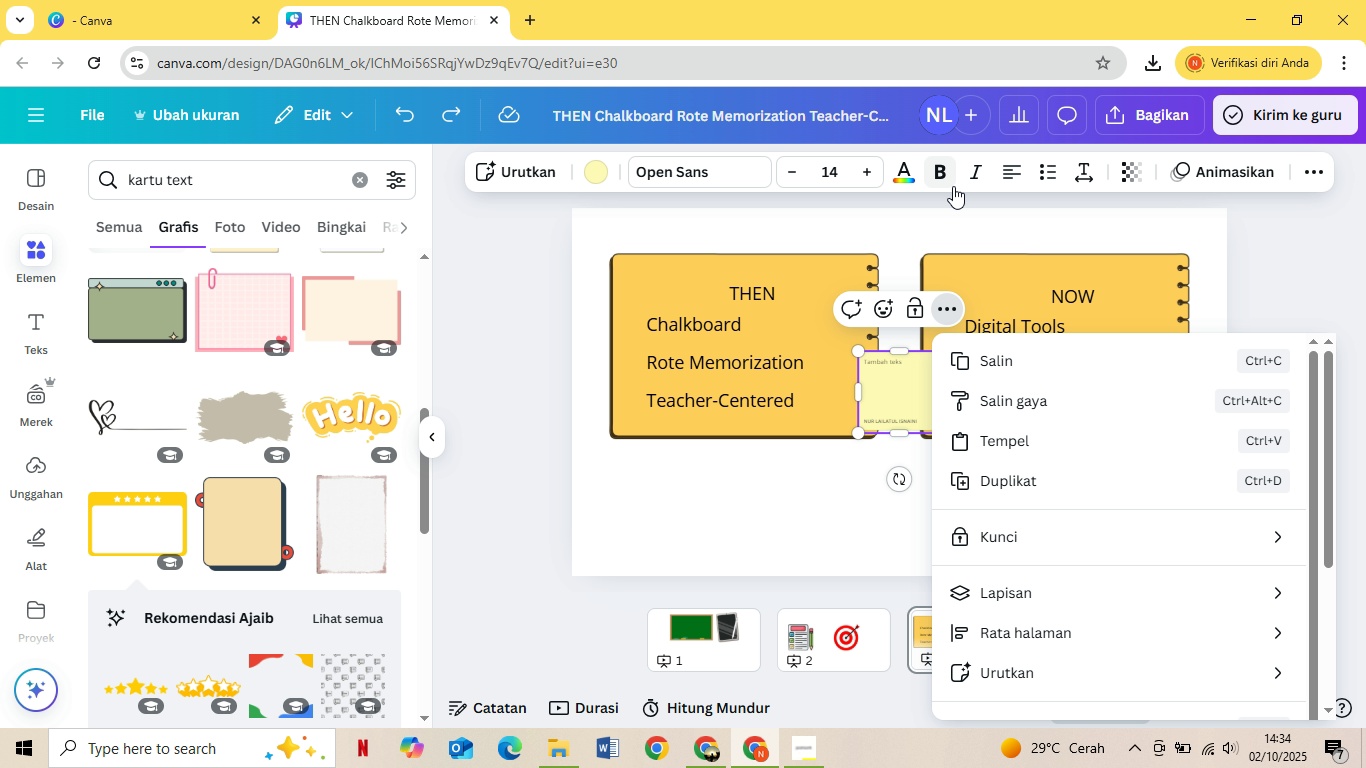 
left_click([953, 186])
 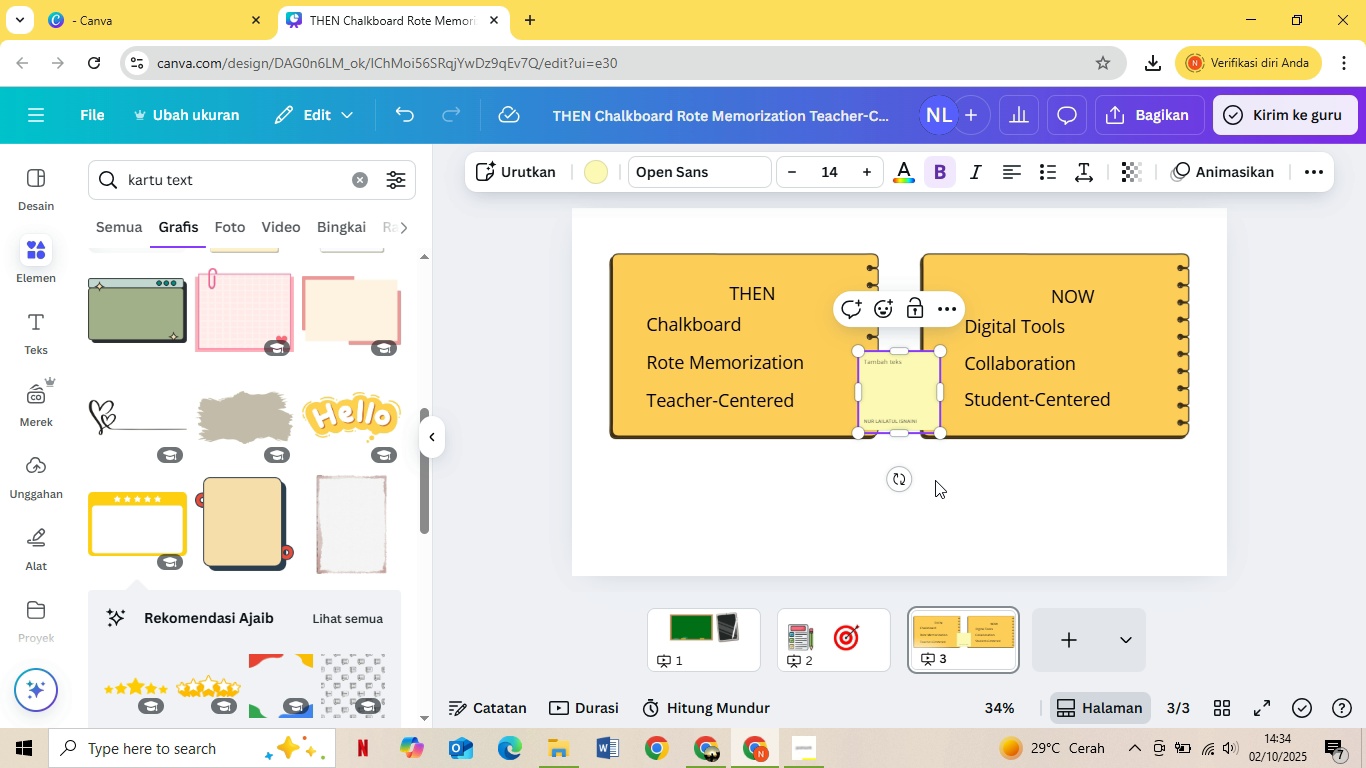 
left_click([920, 406])
 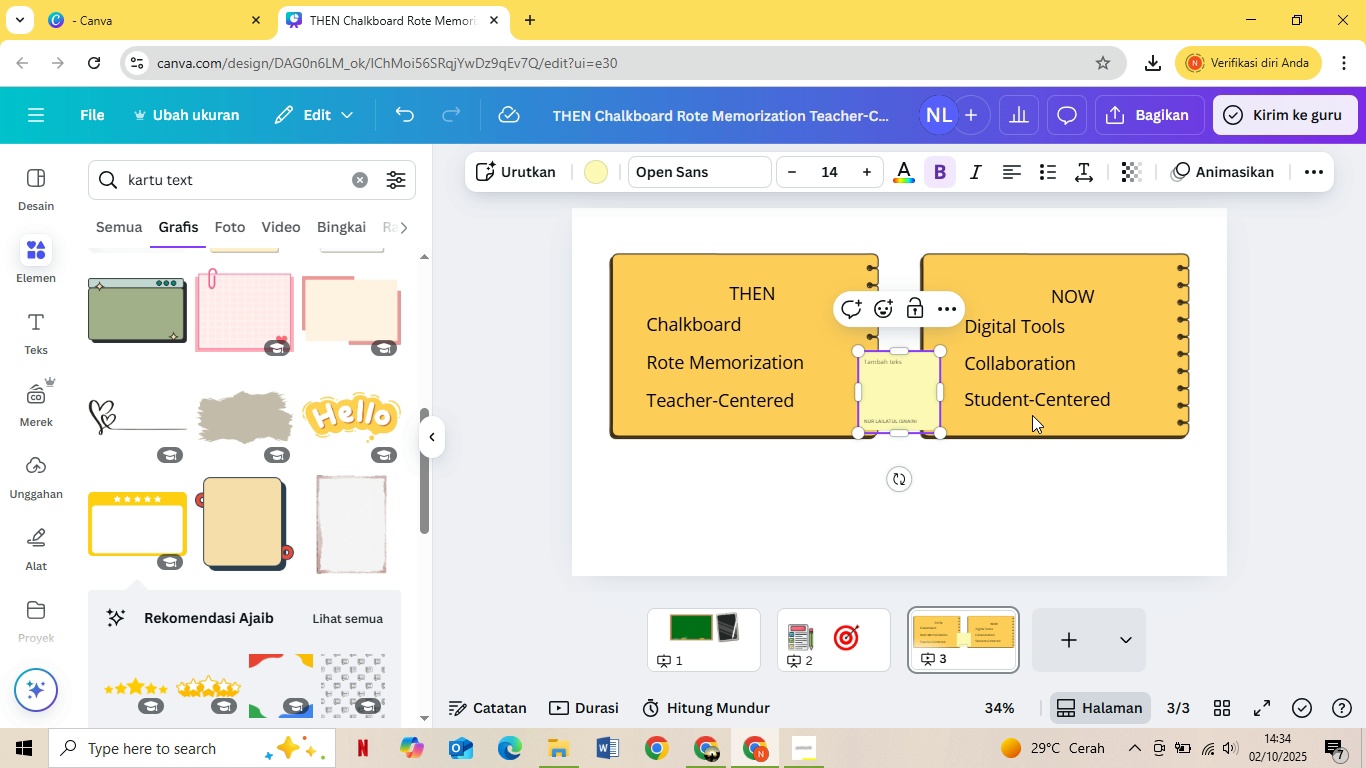 
left_click([1281, 399])
 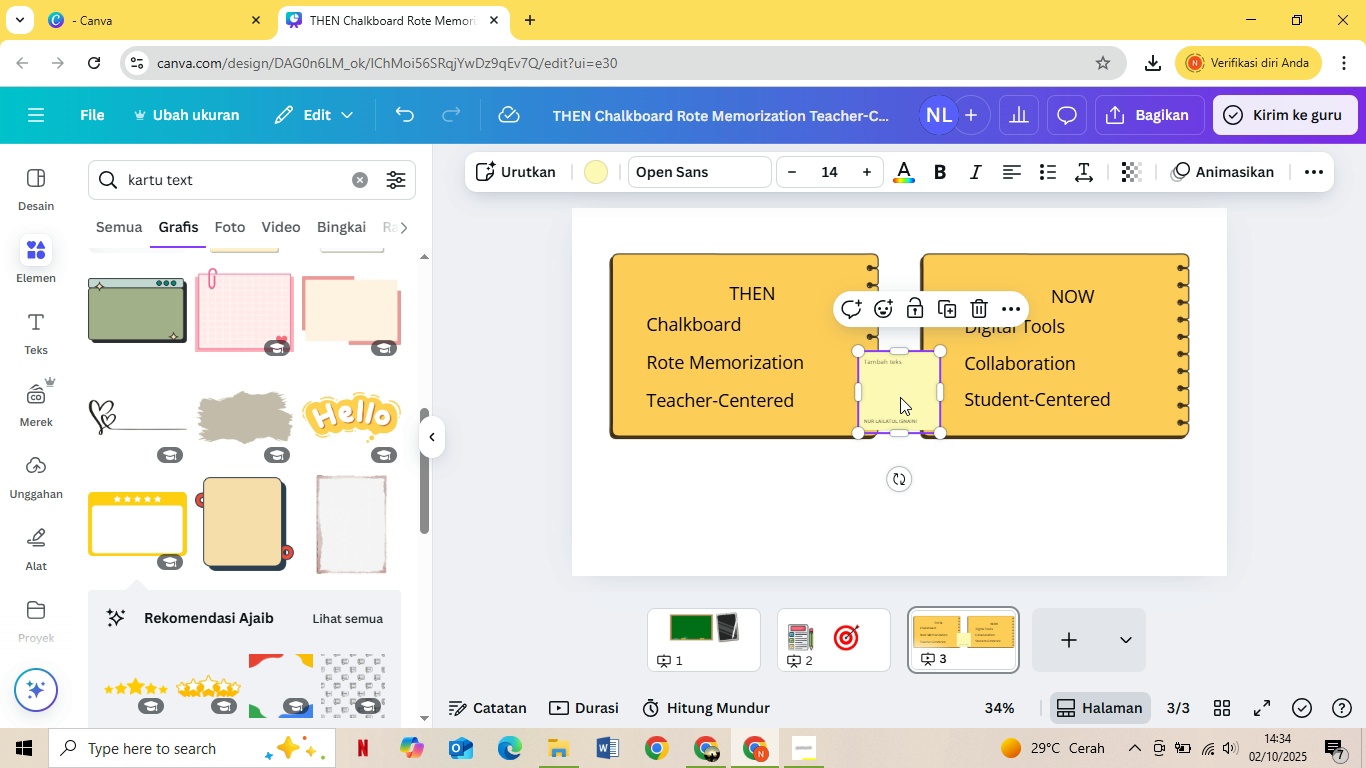 
left_click([900, 397])
 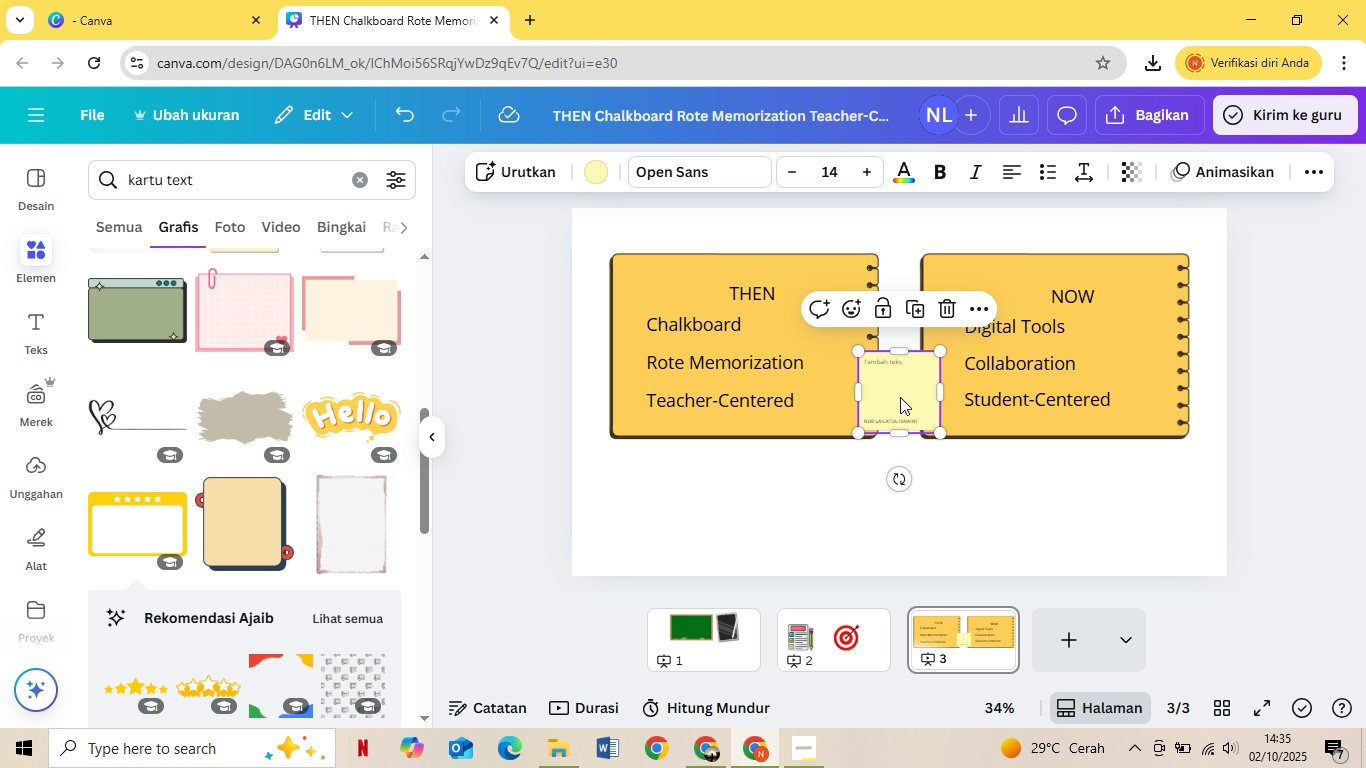 
key(Delete)
 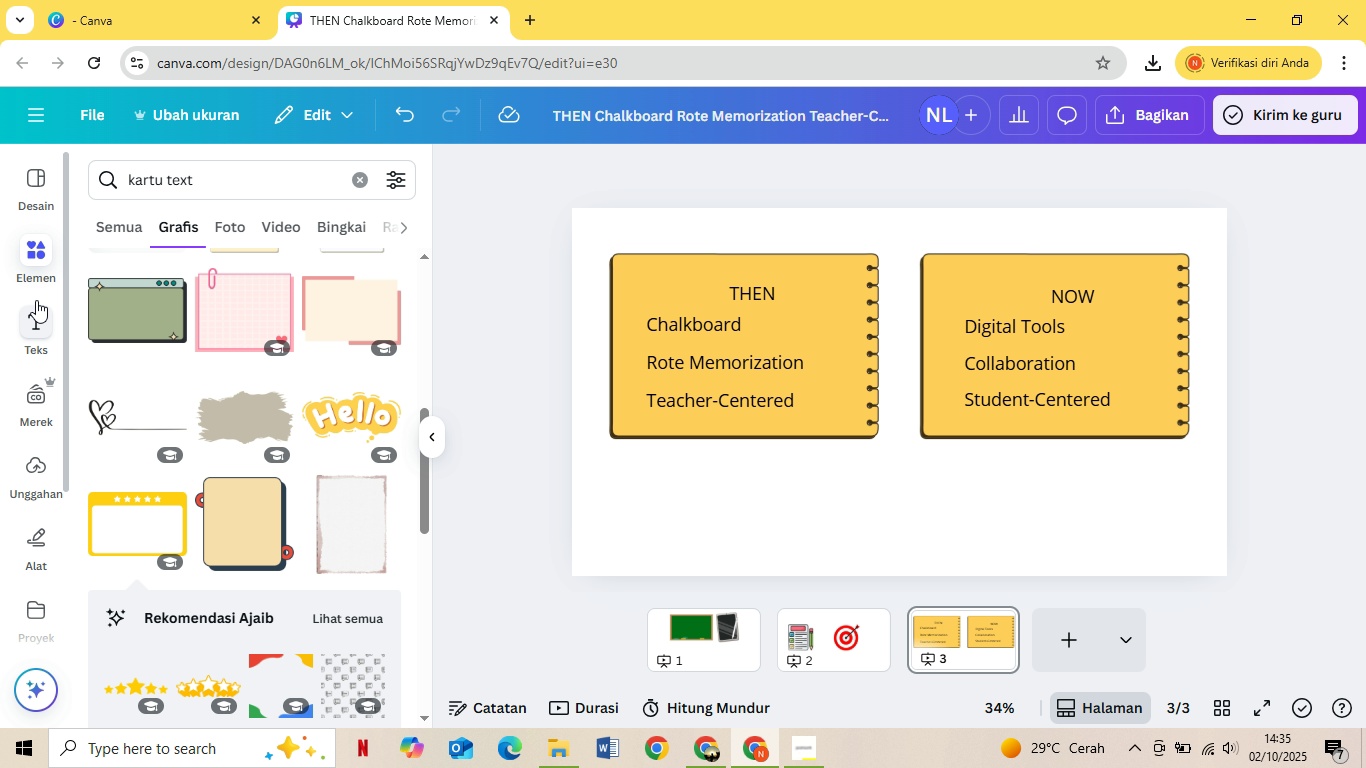 
left_click([28, 247])
 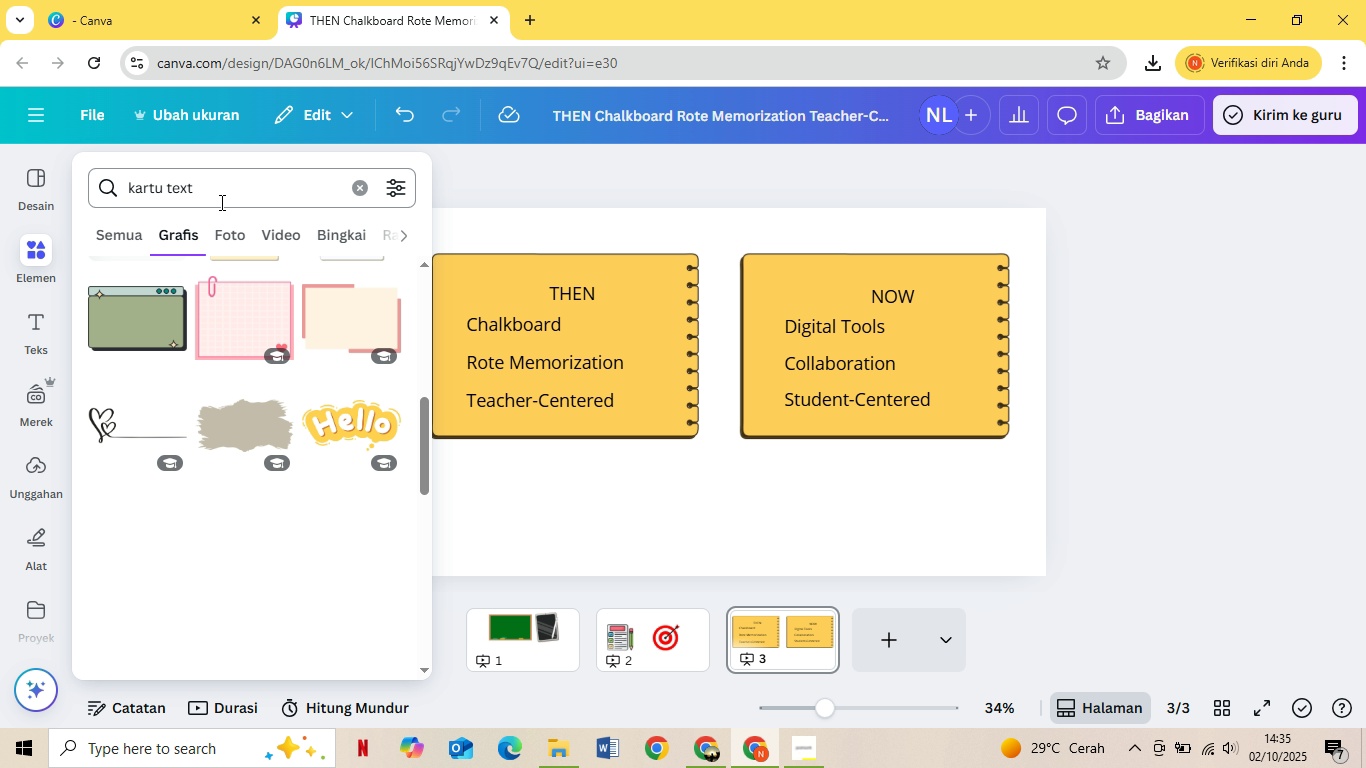 
left_click_drag(start_coordinate=[215, 192], to_coordinate=[80, 189])
 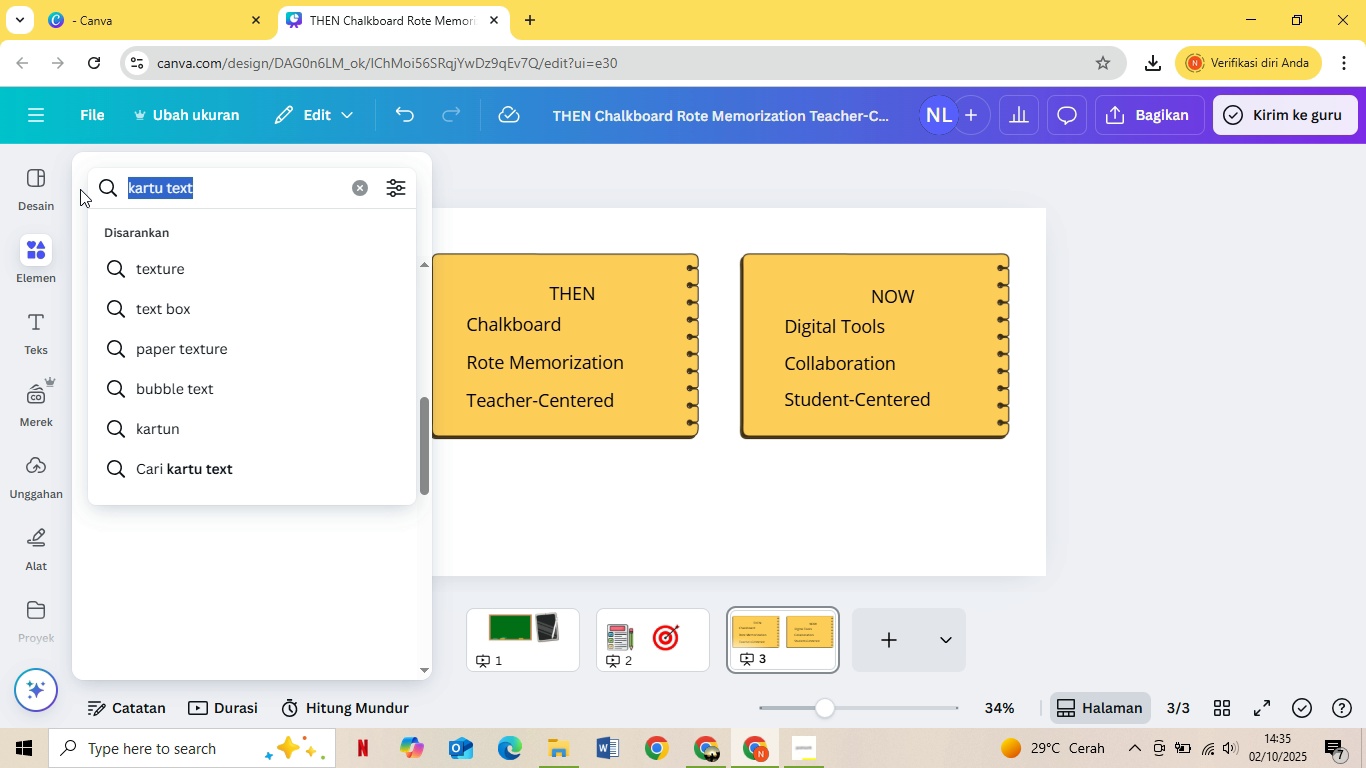 
type(chalkb)
key(Backspace)
key(Backspace)
key(Backspace)
key(Backspace)
key(Backspace)
key(Backspace)
 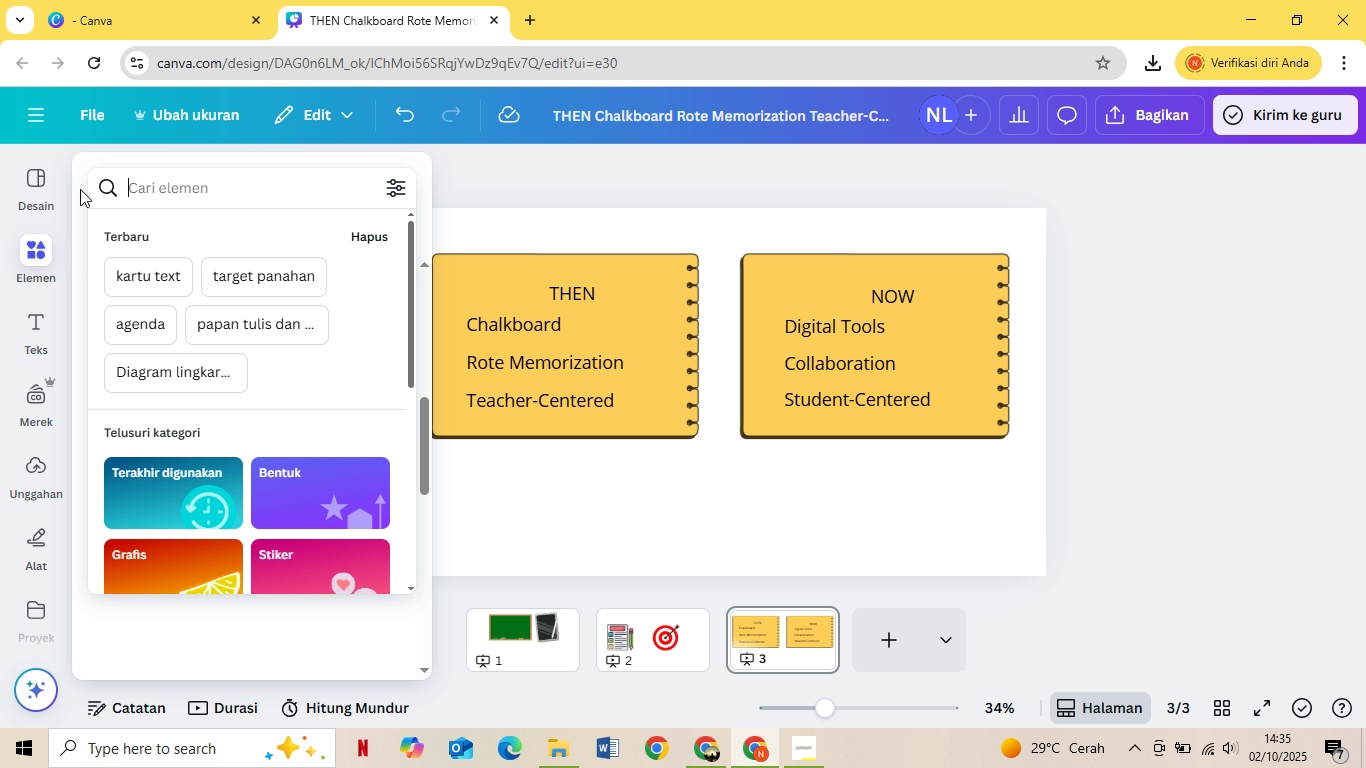 
wait(6.01)
 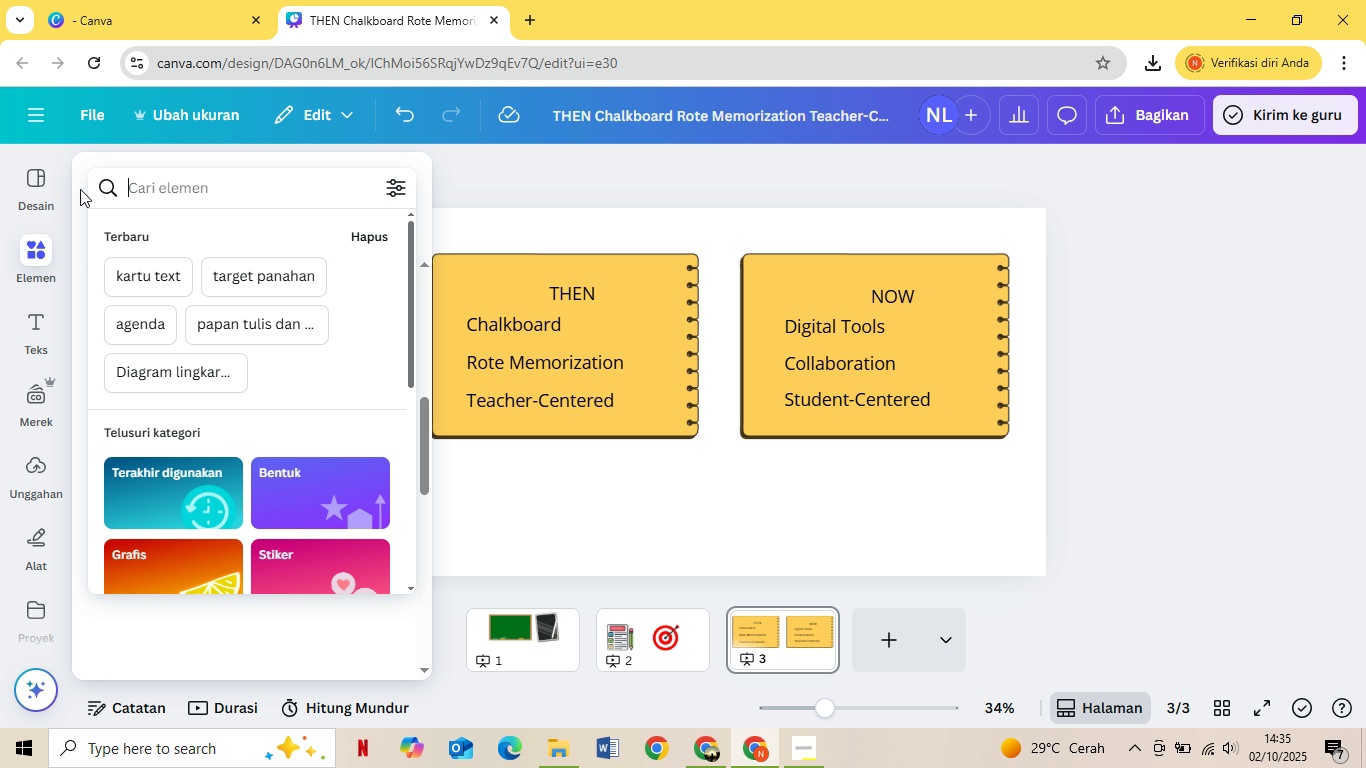 
type(banguna  se)
 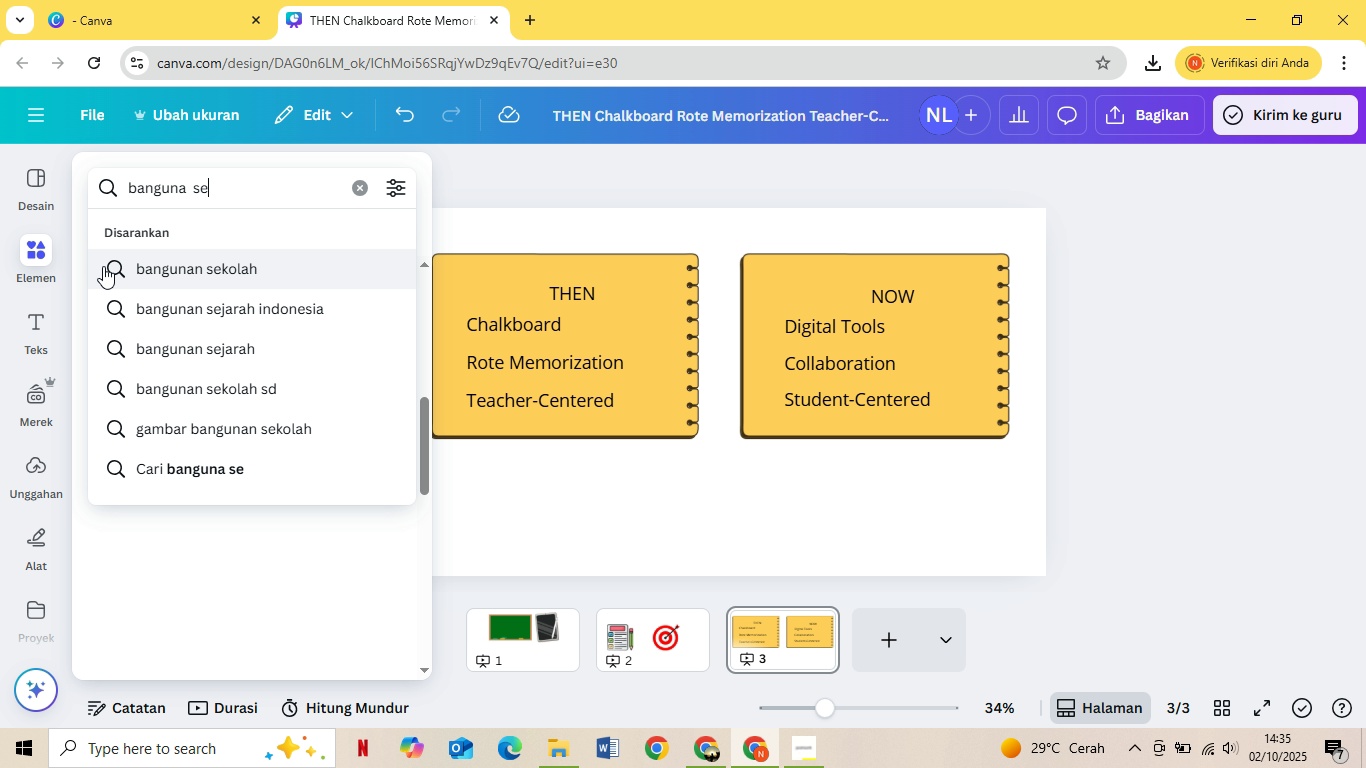 
left_click([105, 266])
 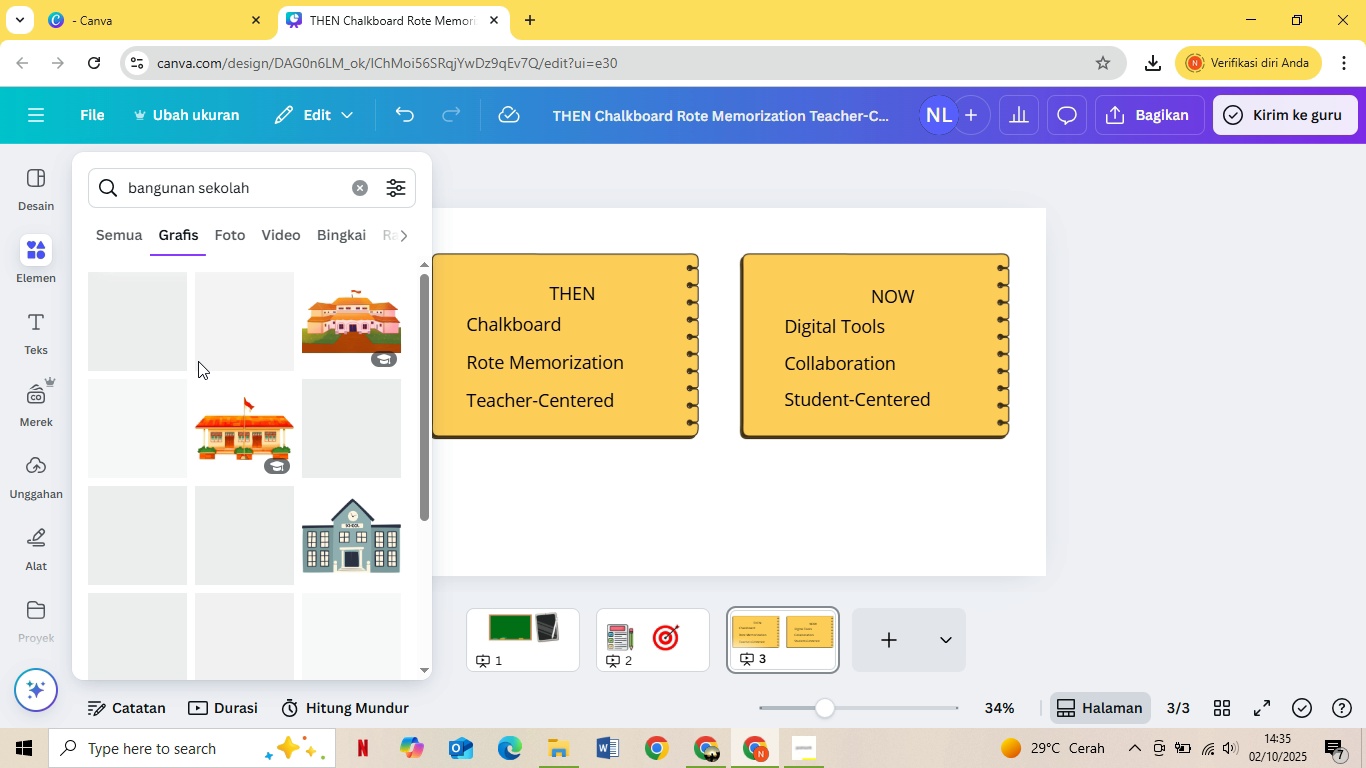 
left_click([341, 533])
 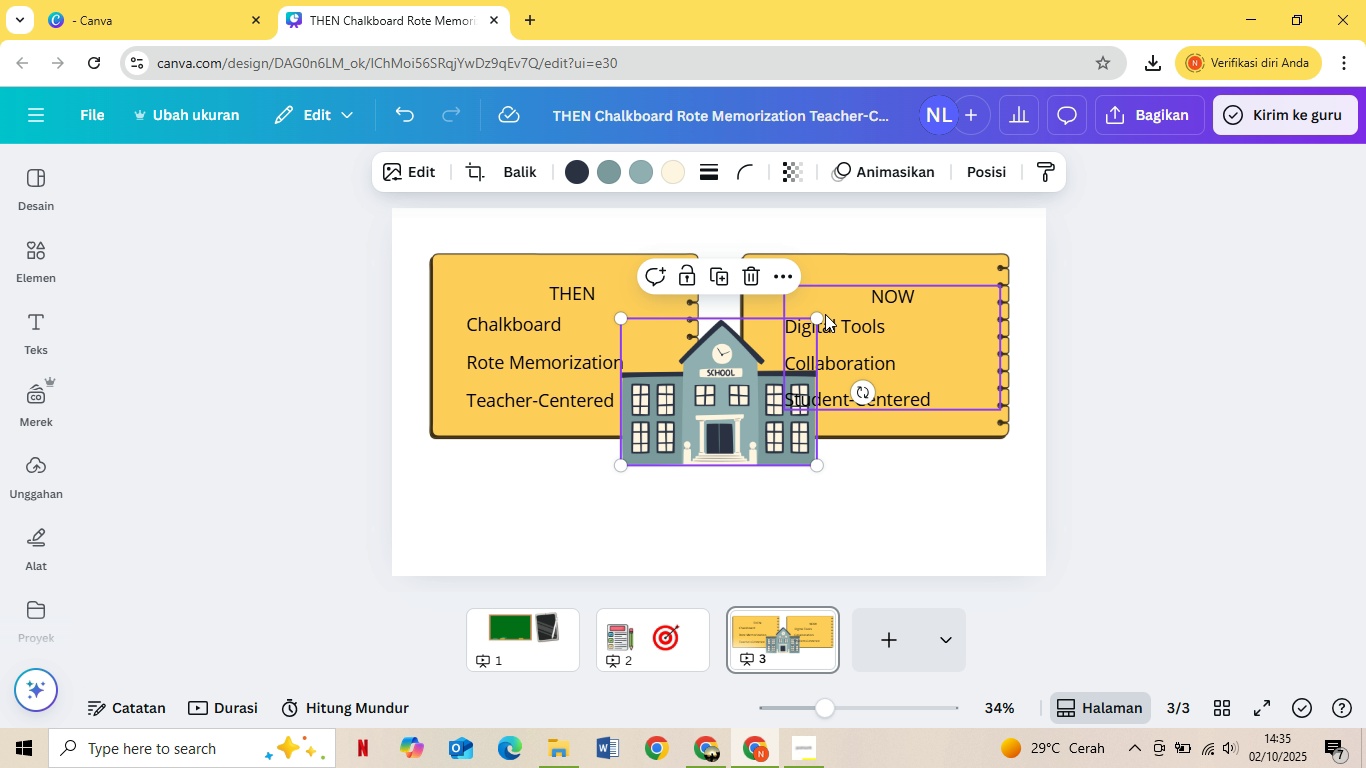 
left_click_drag(start_coordinate=[823, 319], to_coordinate=[670, 462])
 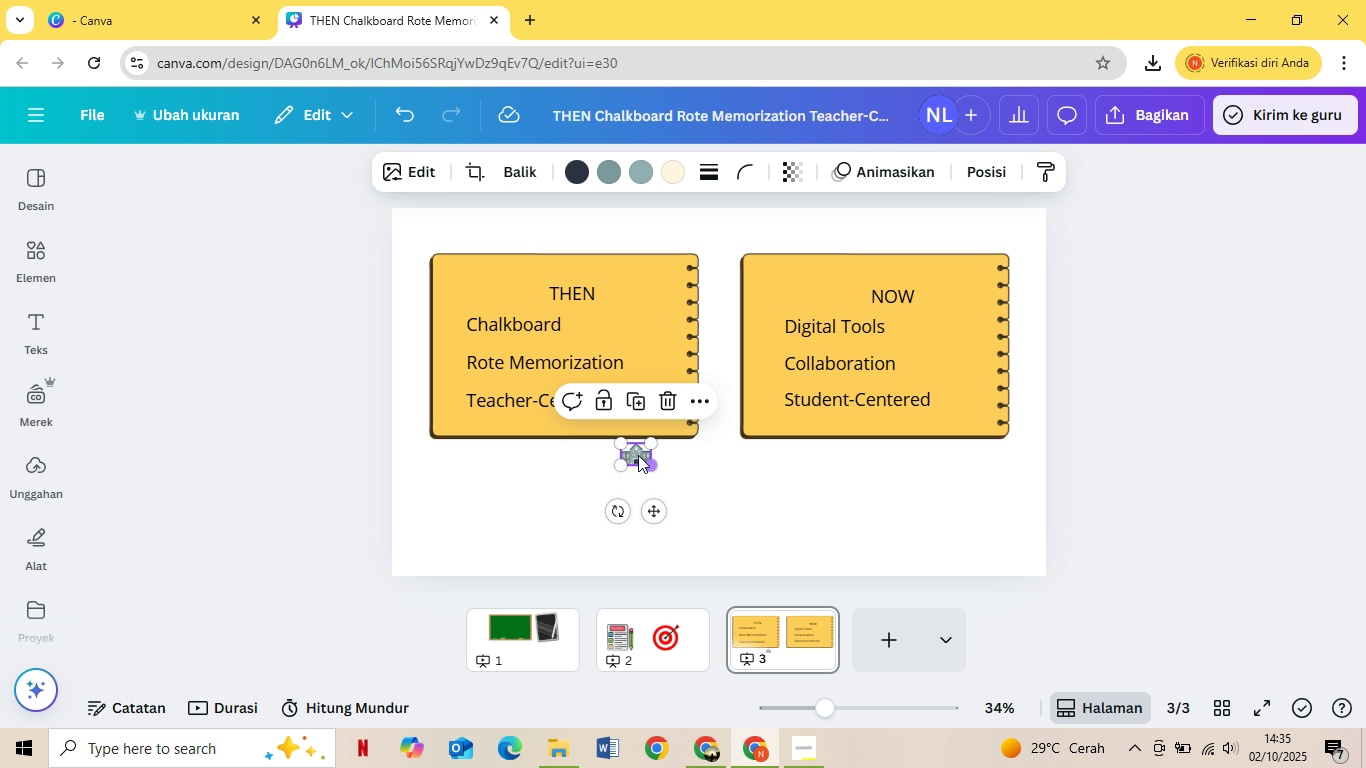 
left_click_drag(start_coordinate=[636, 454], to_coordinate=[581, 322])
 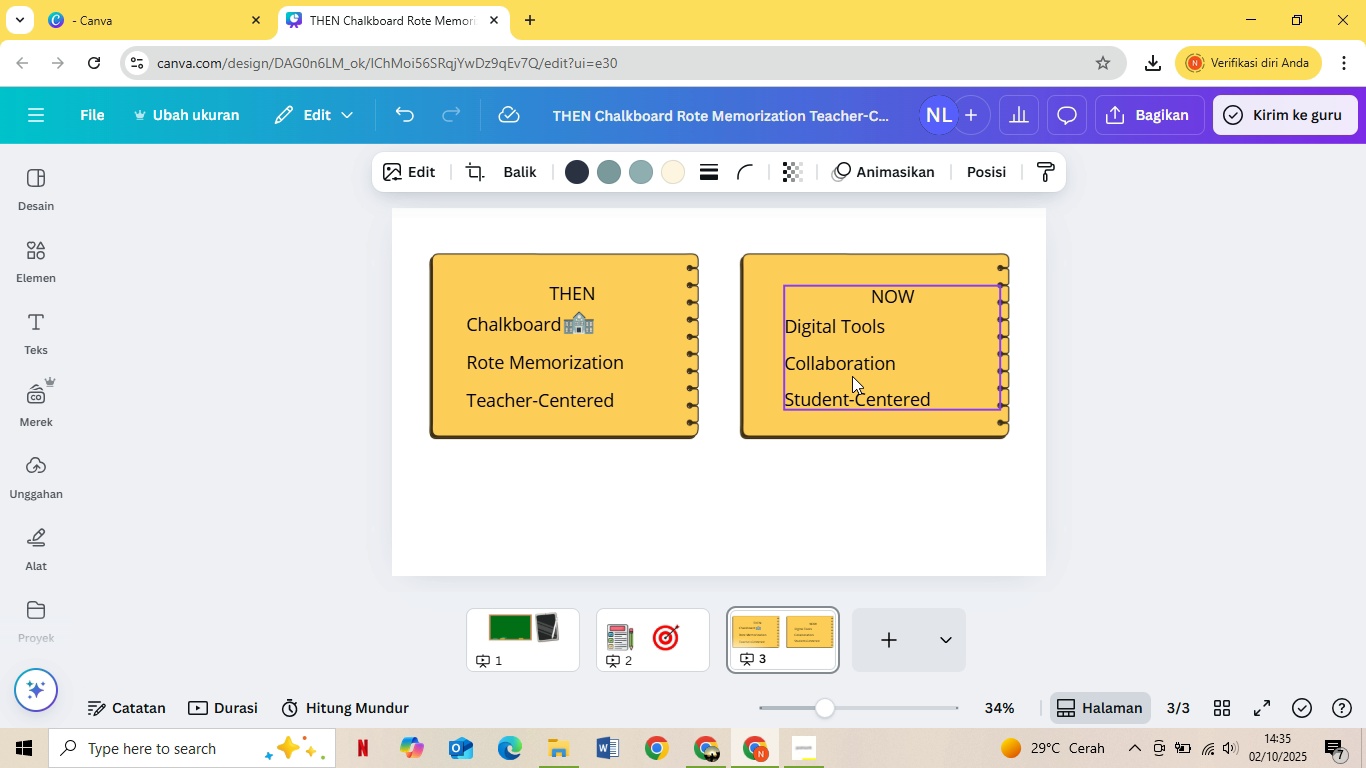 
key(ArrowDown)
 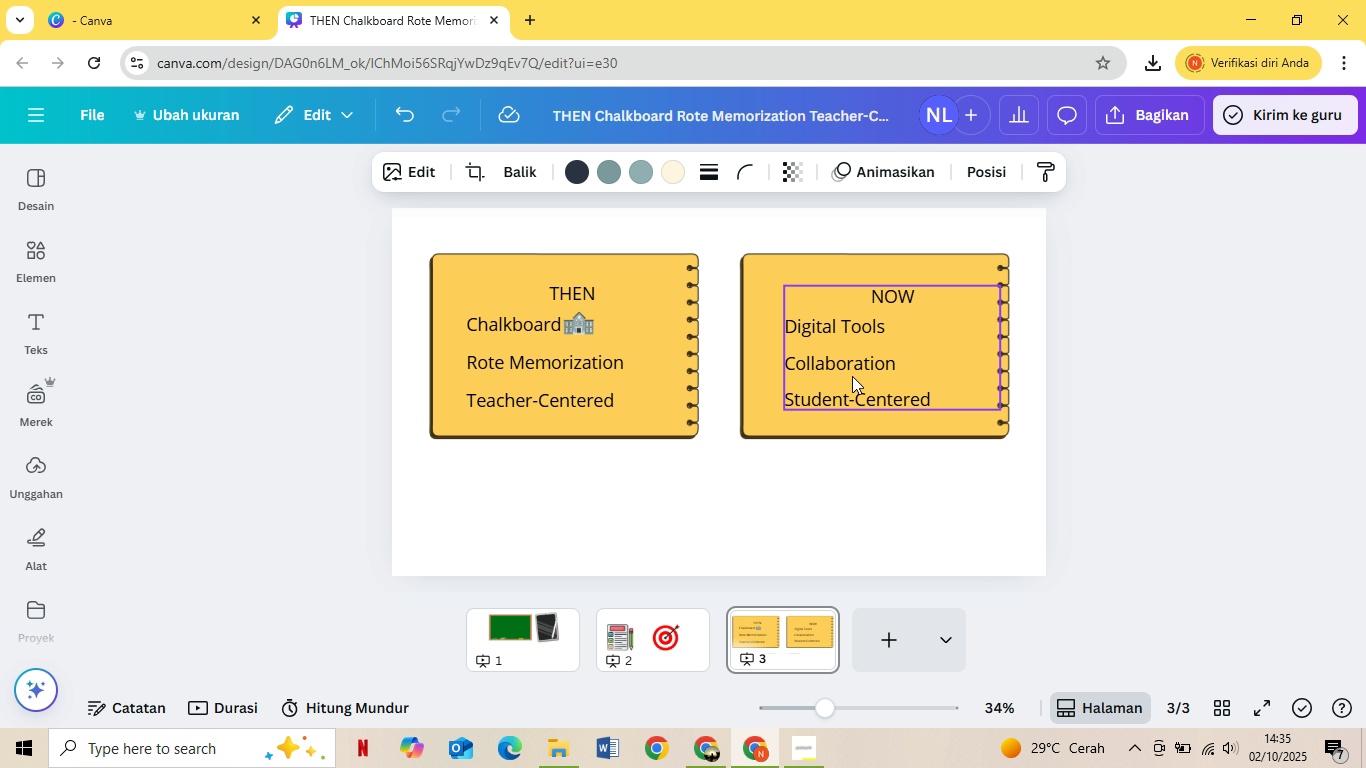 
key(ArrowDown)
 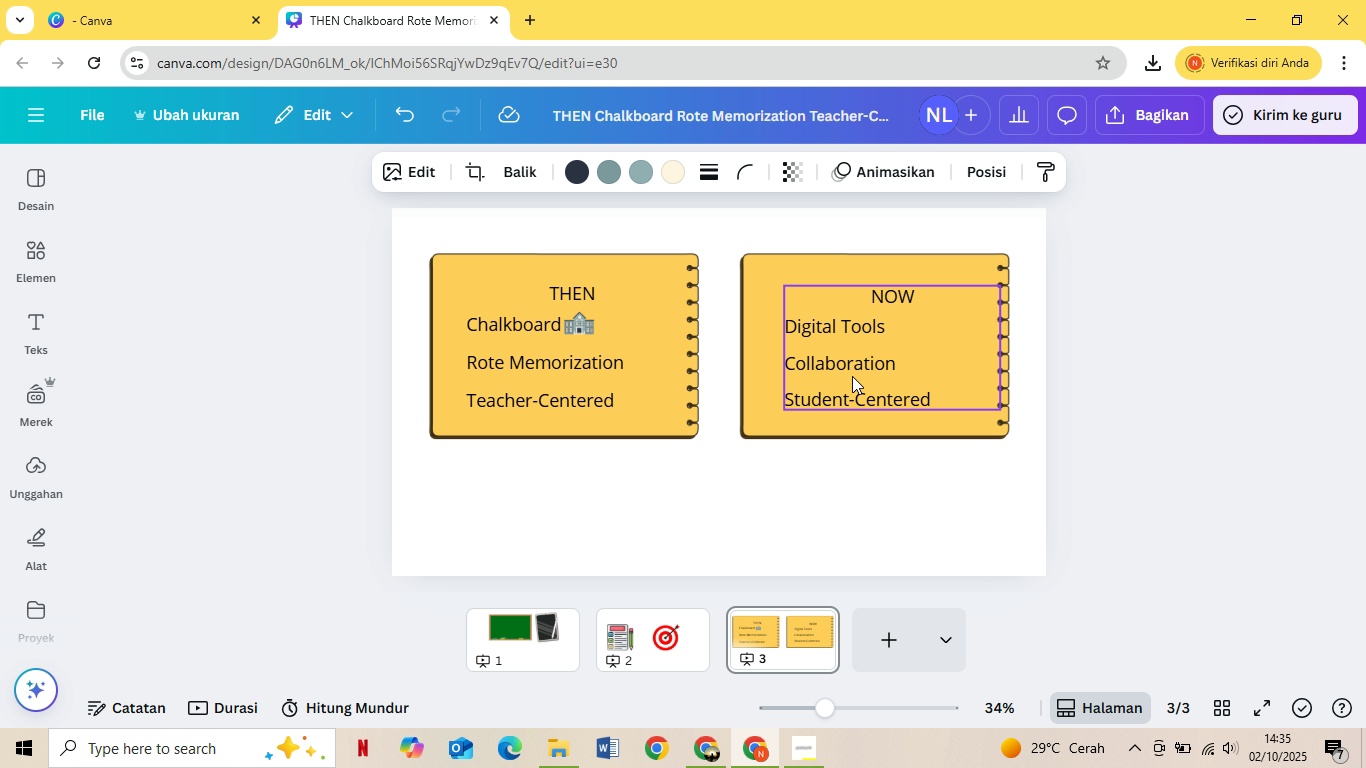 
key(ArrowRight)
 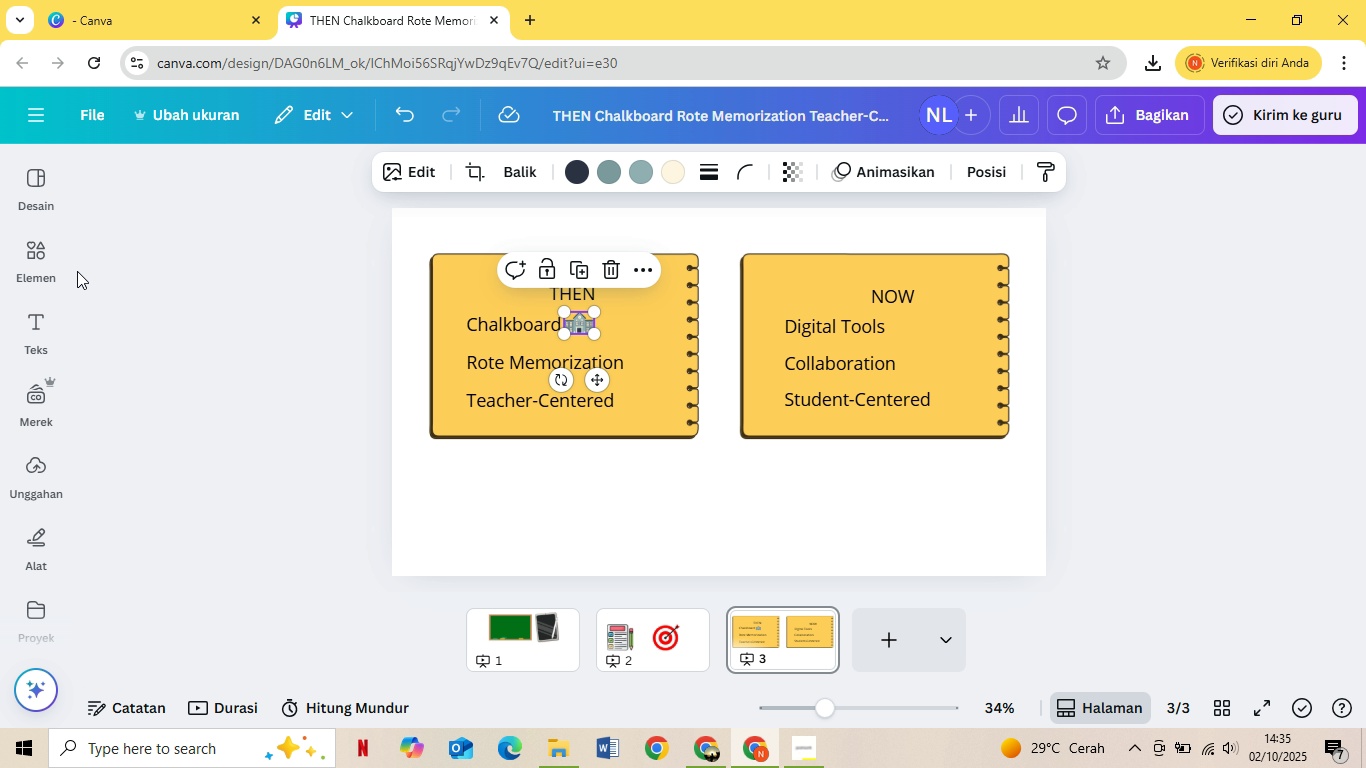 
left_click([48, 264])
 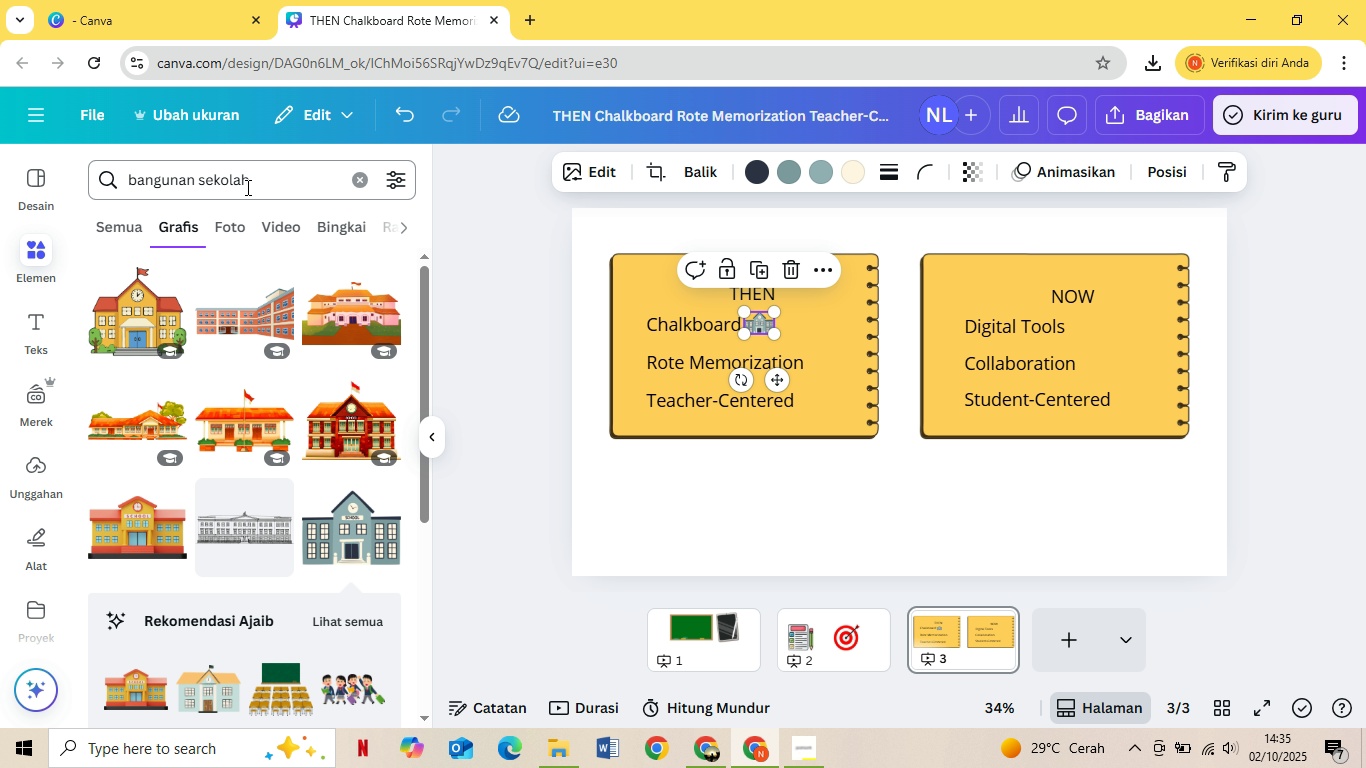 
left_click_drag(start_coordinate=[246, 187], to_coordinate=[92, 197])
 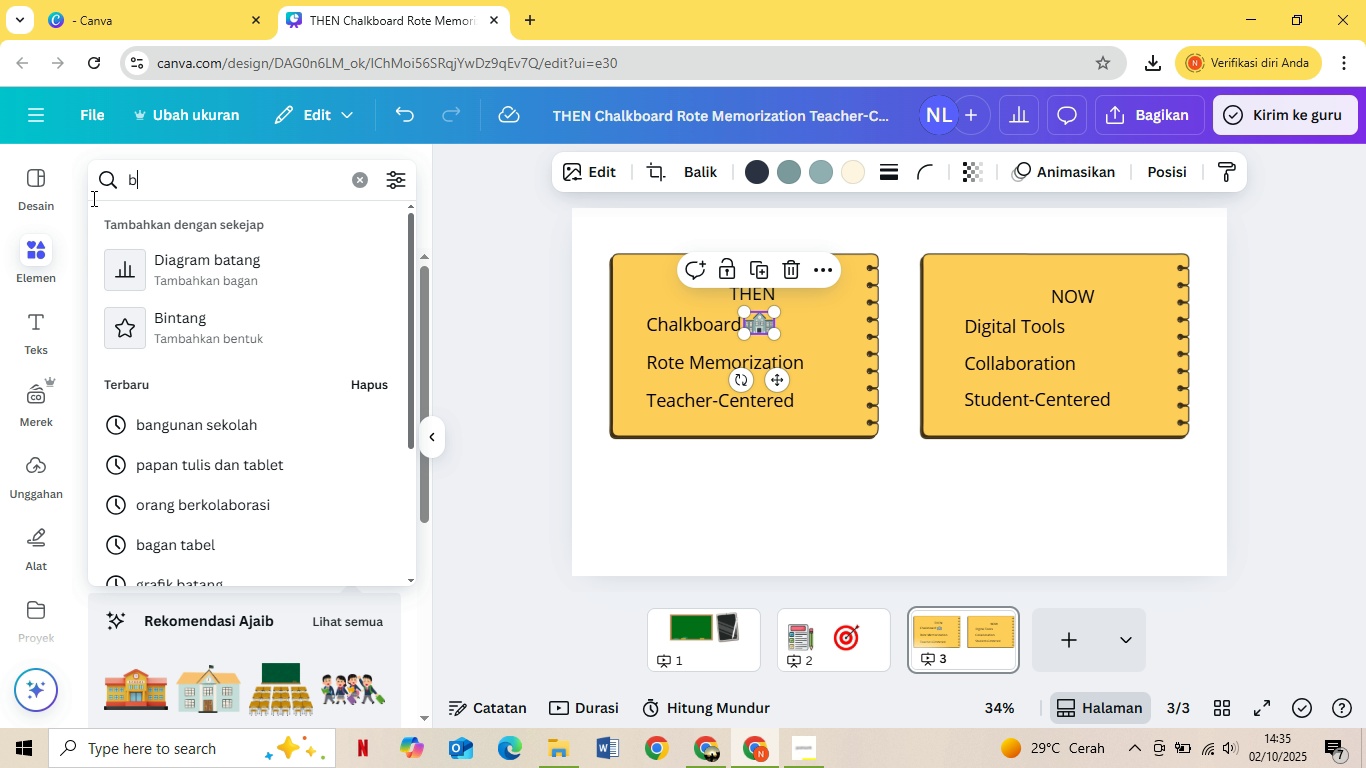 
type(buku)
 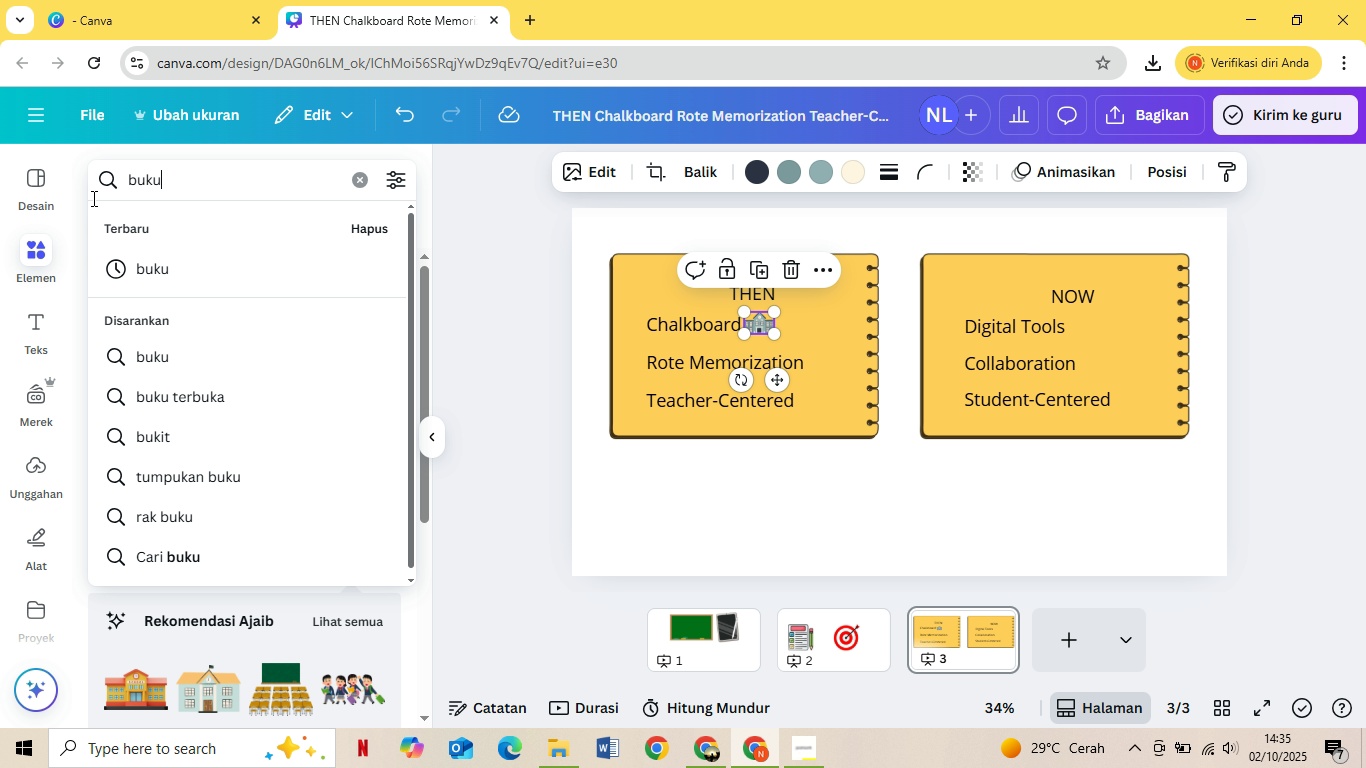 
key(Enter)
 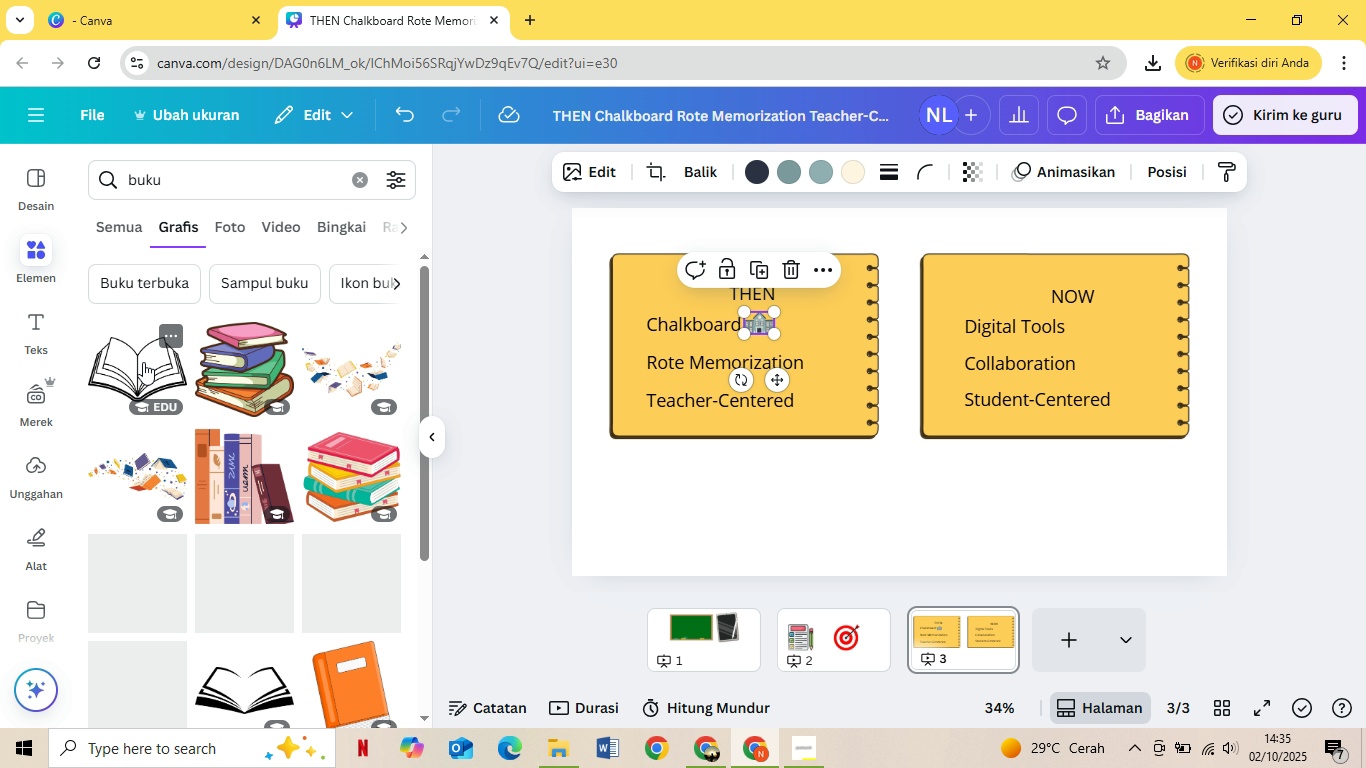 
wait(5.1)
 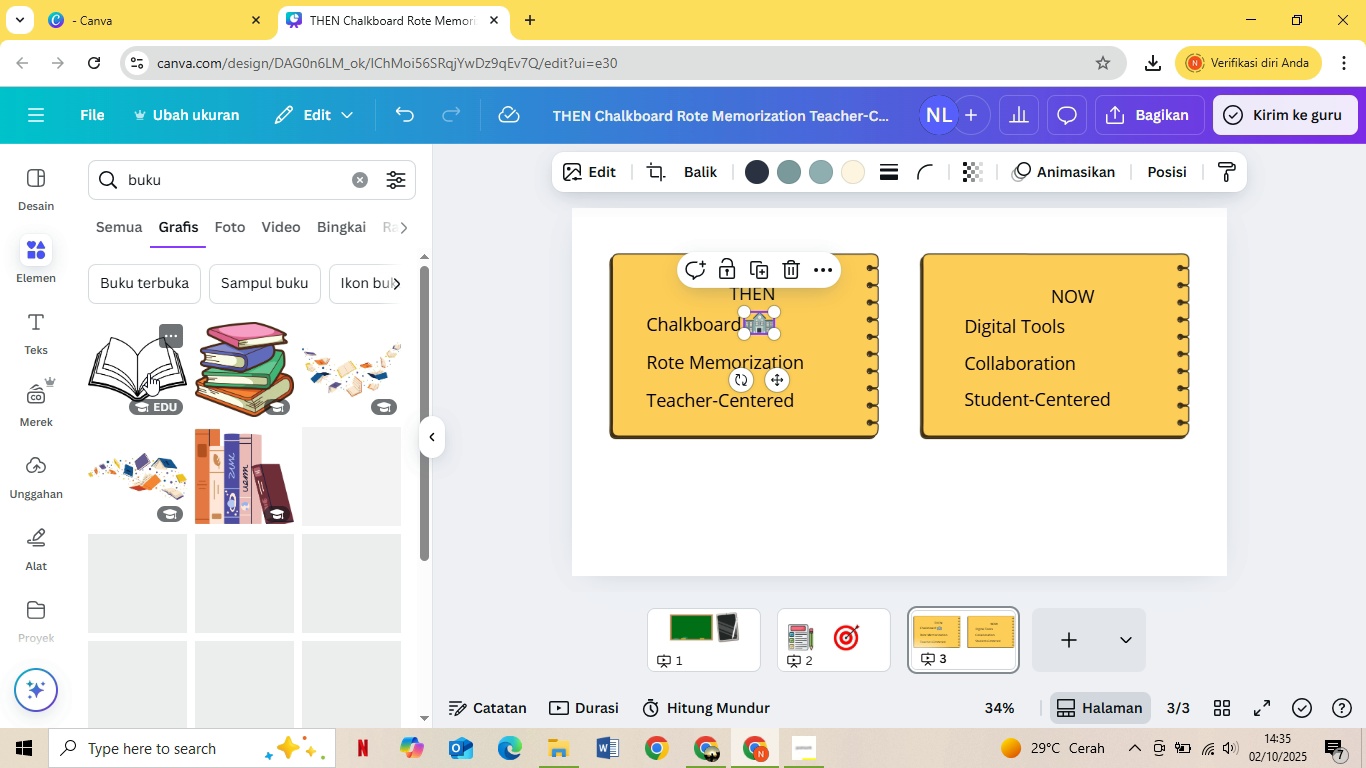 
left_click([143, 362])
 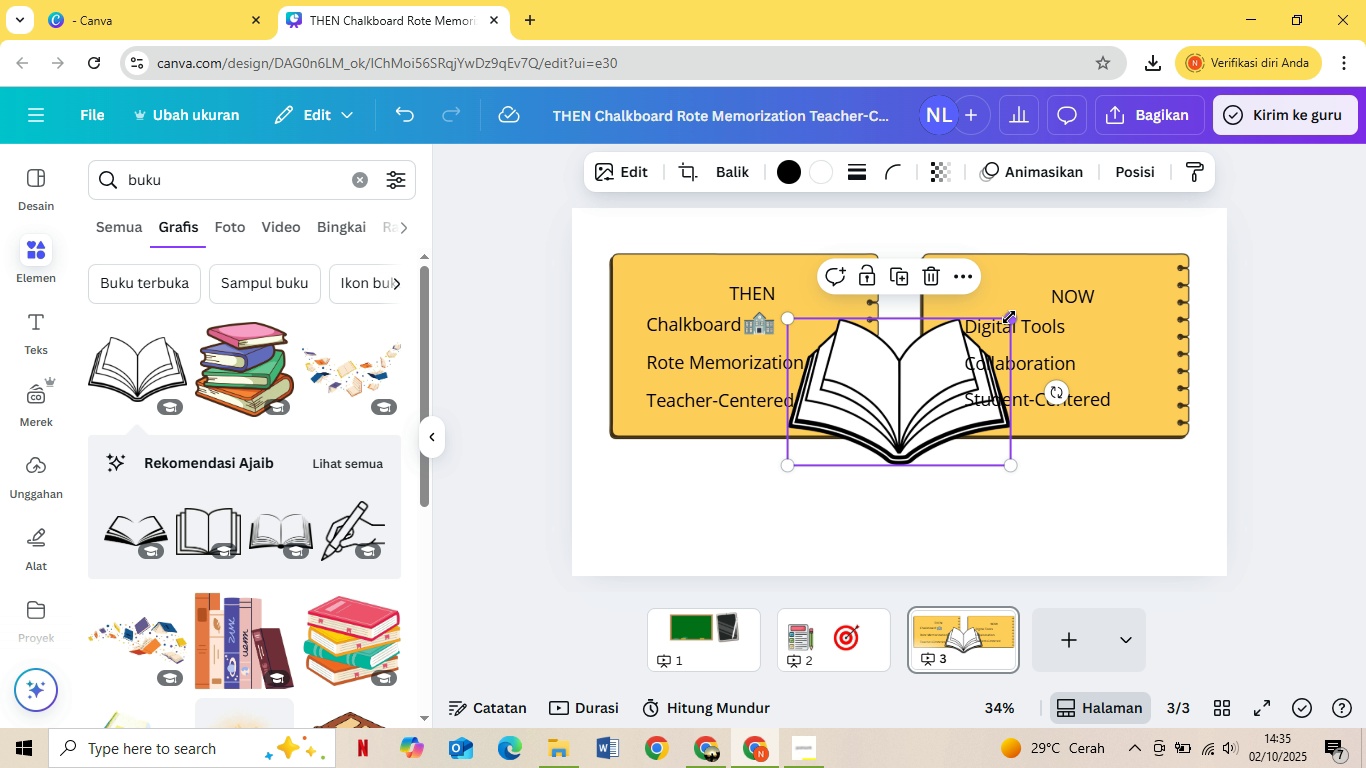 
left_click_drag(start_coordinate=[1008, 317], to_coordinate=[856, 462])
 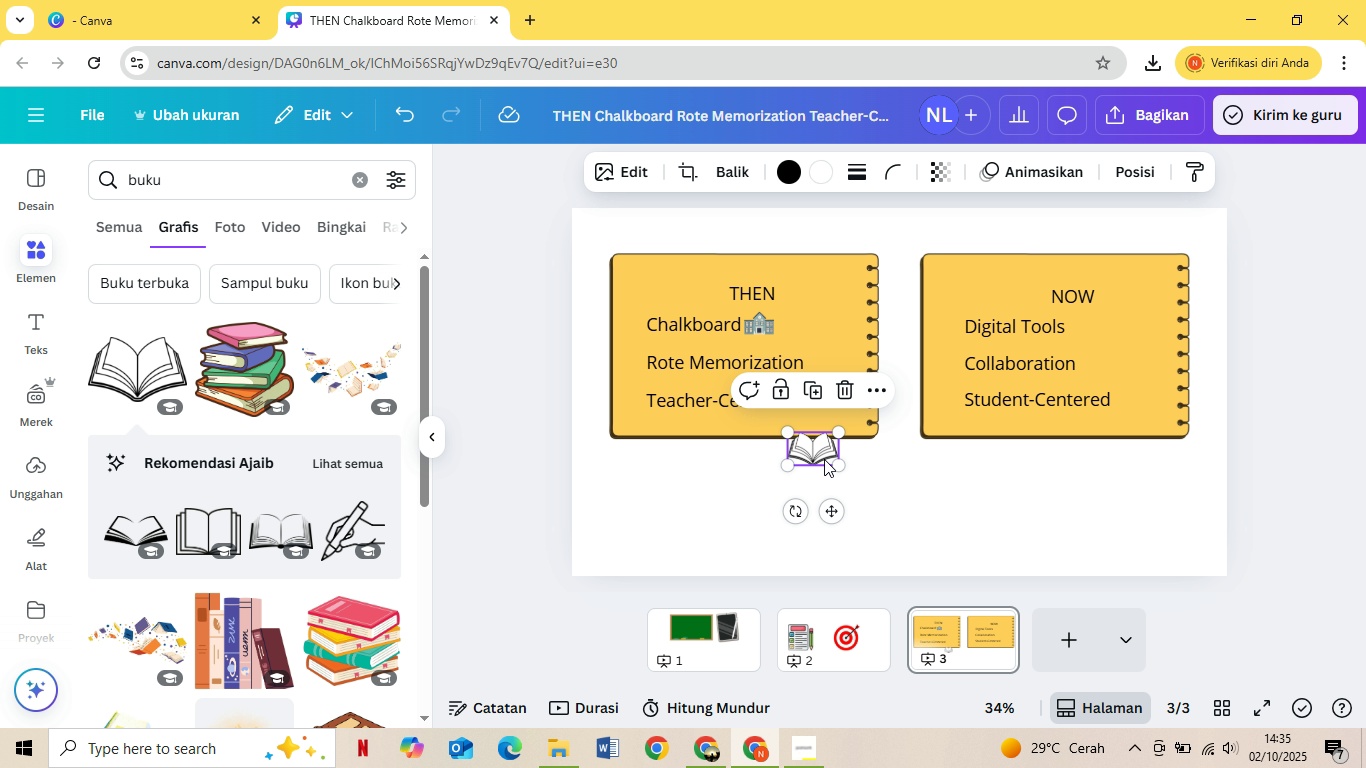 
left_click_drag(start_coordinate=[823, 458], to_coordinate=[842, 372])
 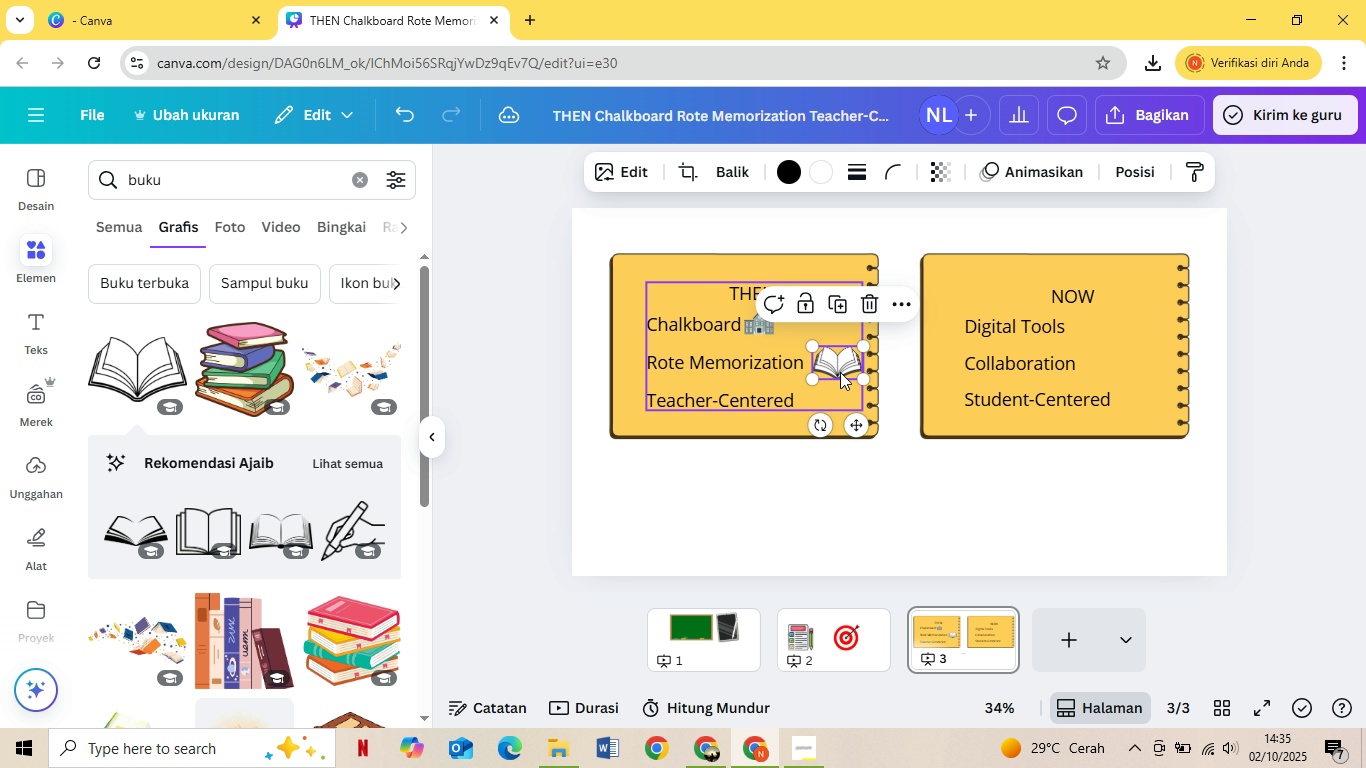 
left_click([842, 372])
 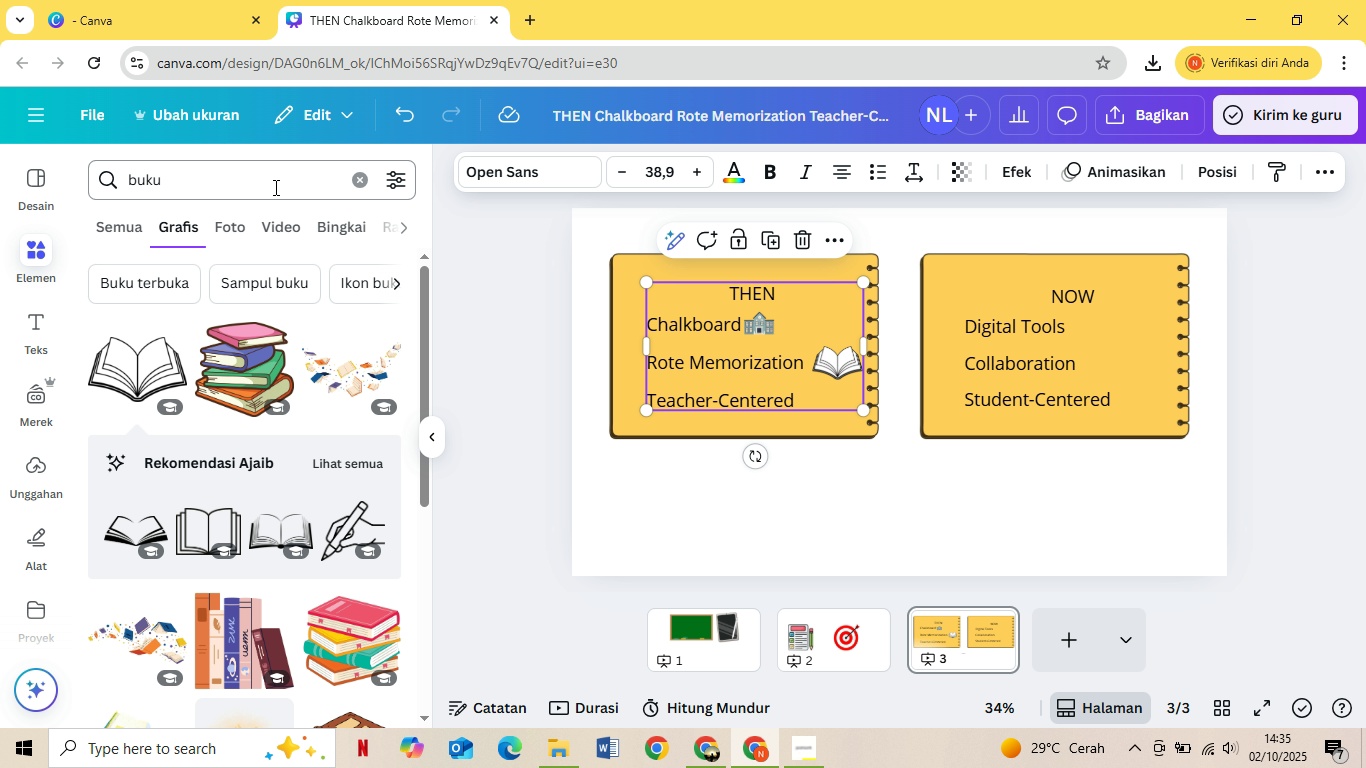 
left_click_drag(start_coordinate=[263, 185], to_coordinate=[113, 194])
 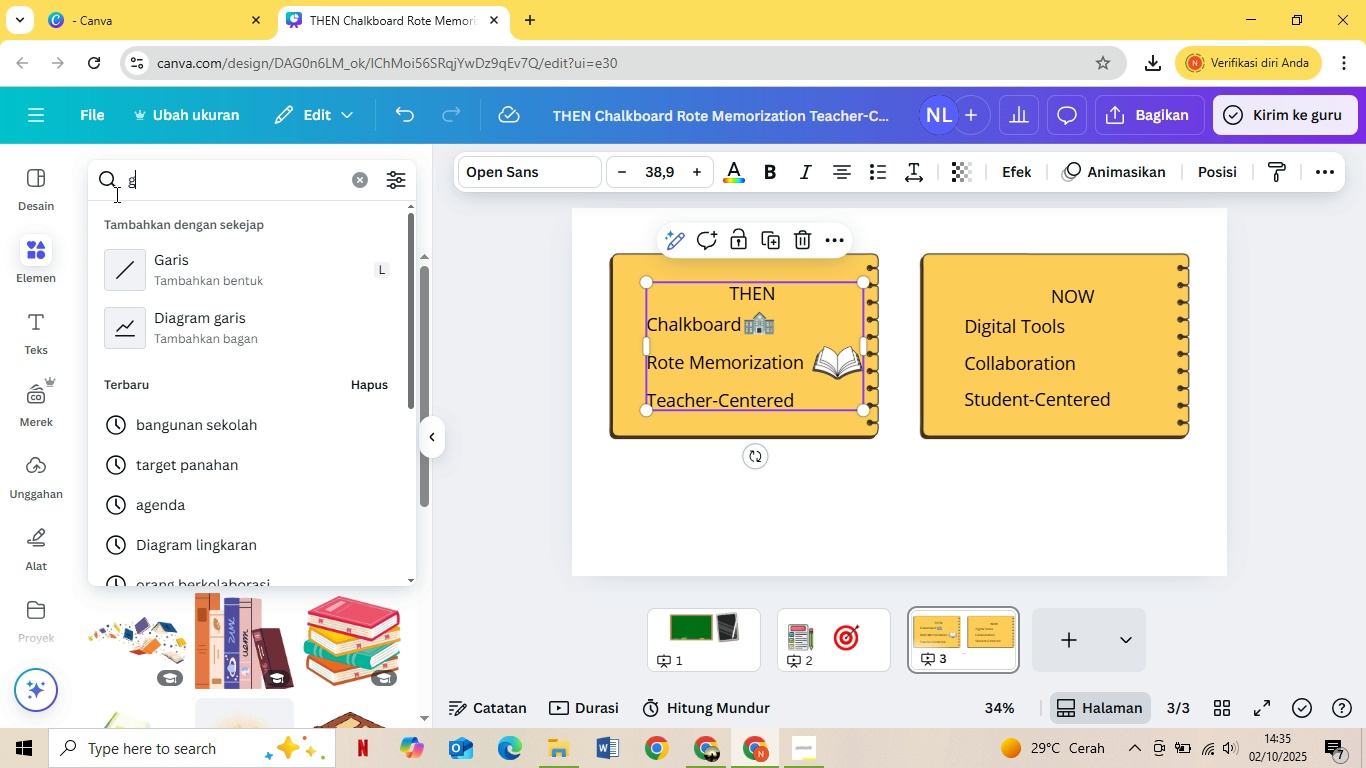 
type(guru )
 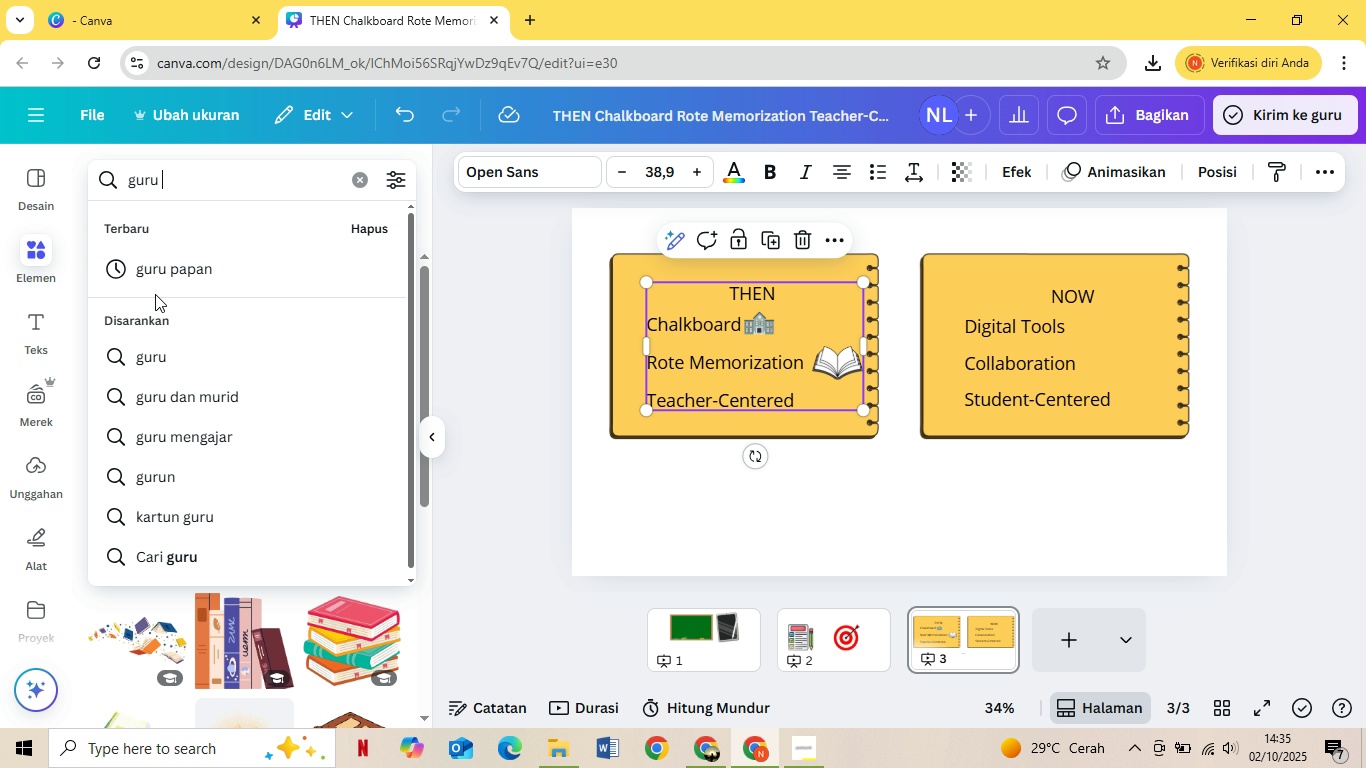 
left_click([176, 275])
 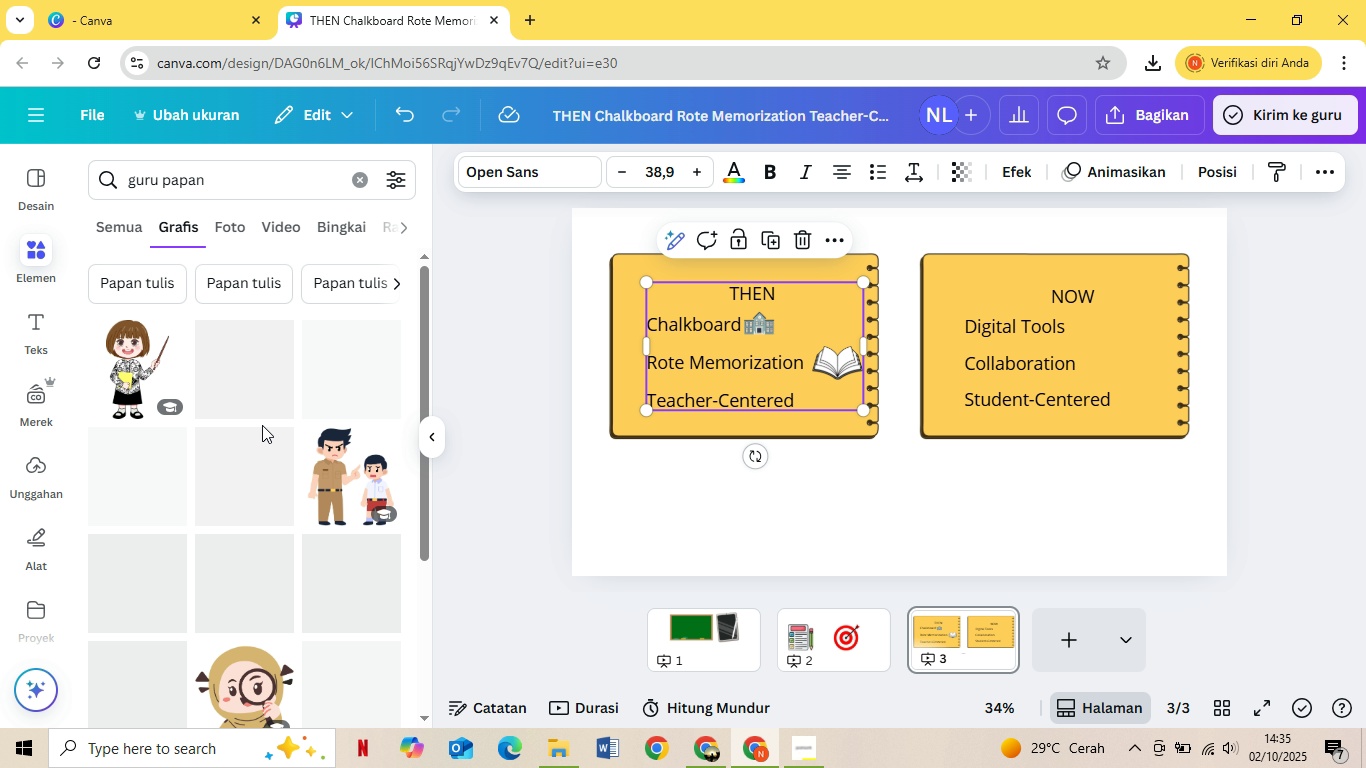 
scroll: coordinate [339, 405], scroll_direction: down, amount: 3.0
 